 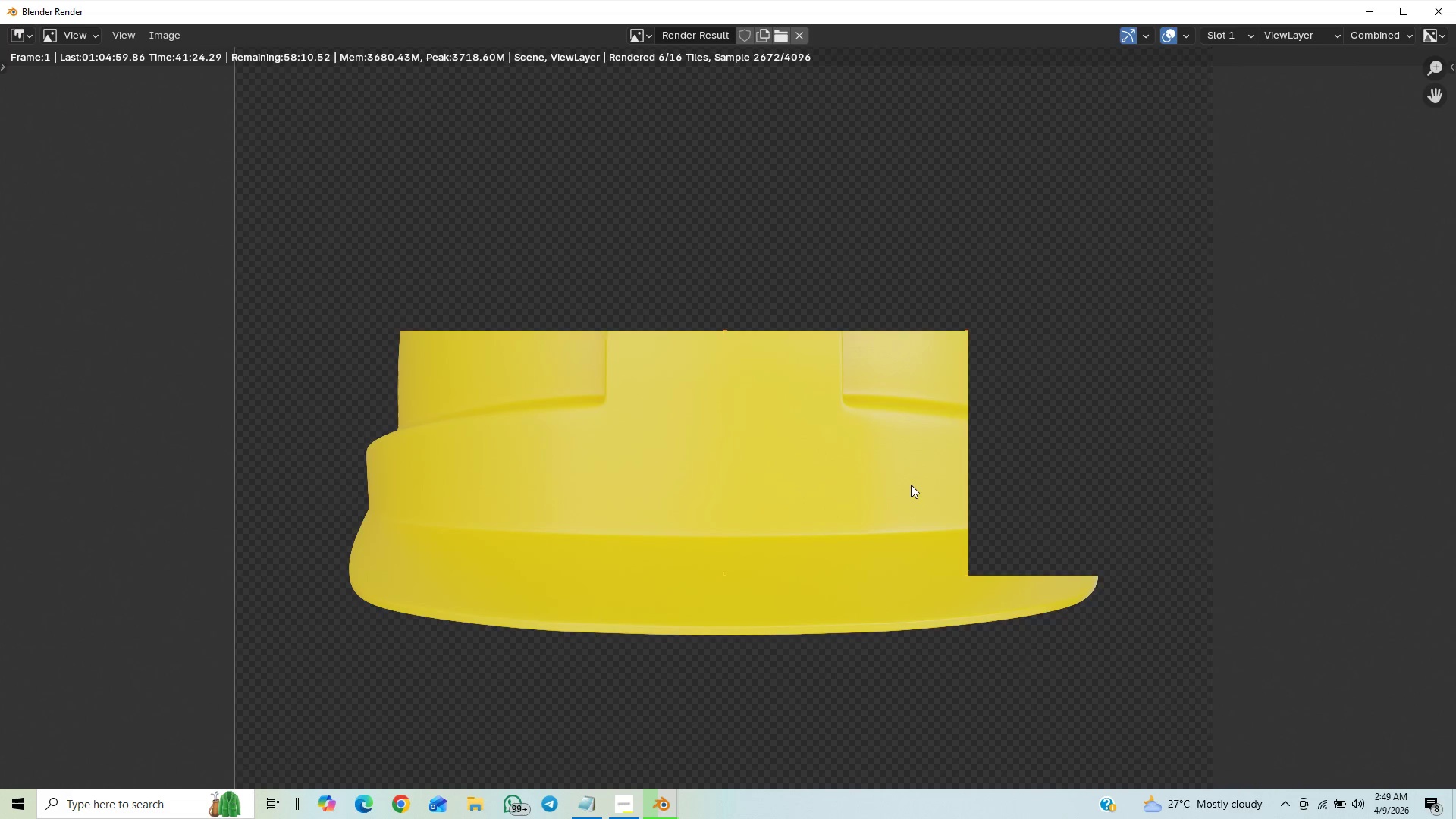 
scroll: coordinate [912, 486], scroll_direction: up, amount: 2.0
 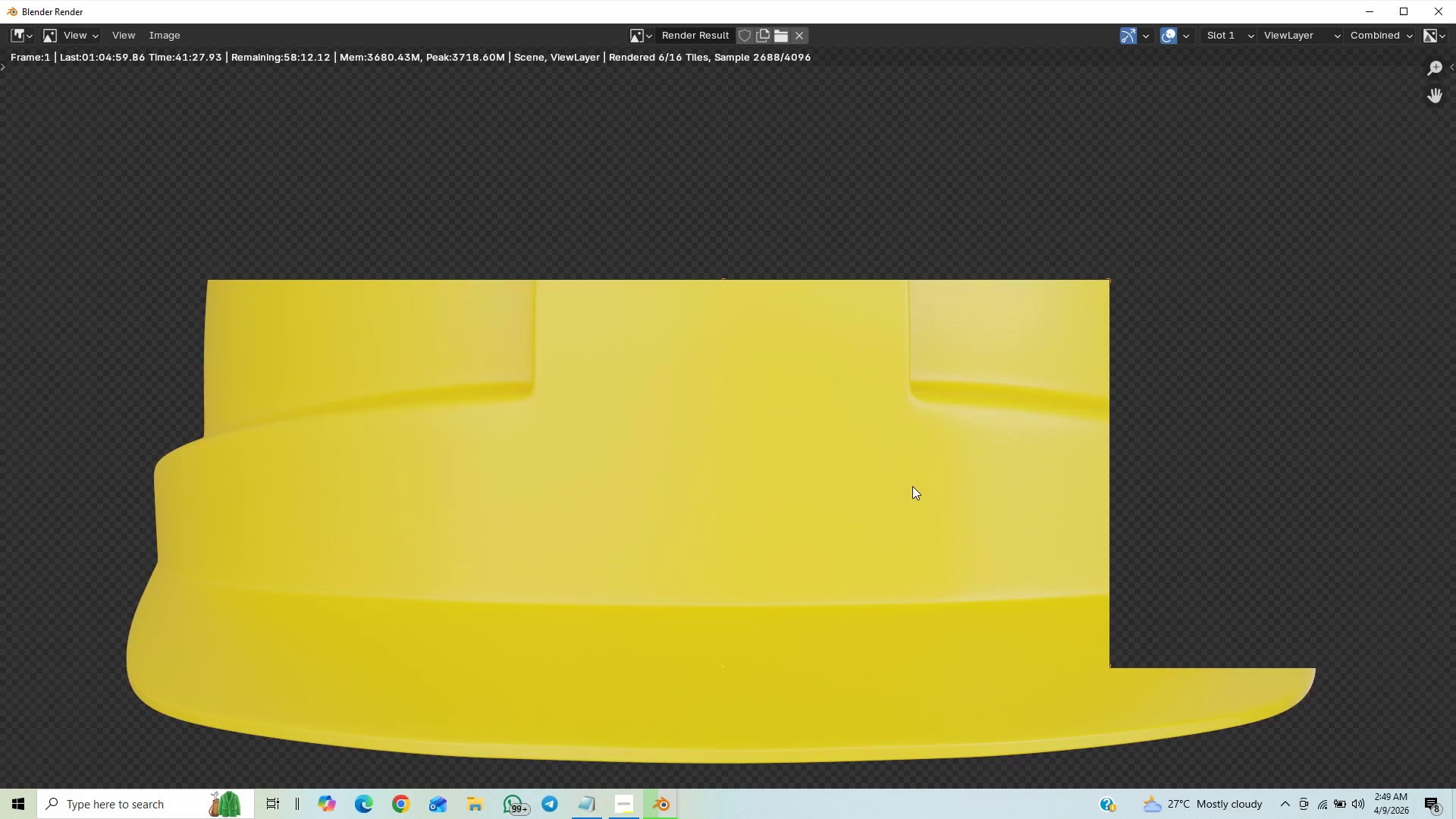 
scroll: coordinate [916, 485], scroll_direction: down, amount: 8.0
 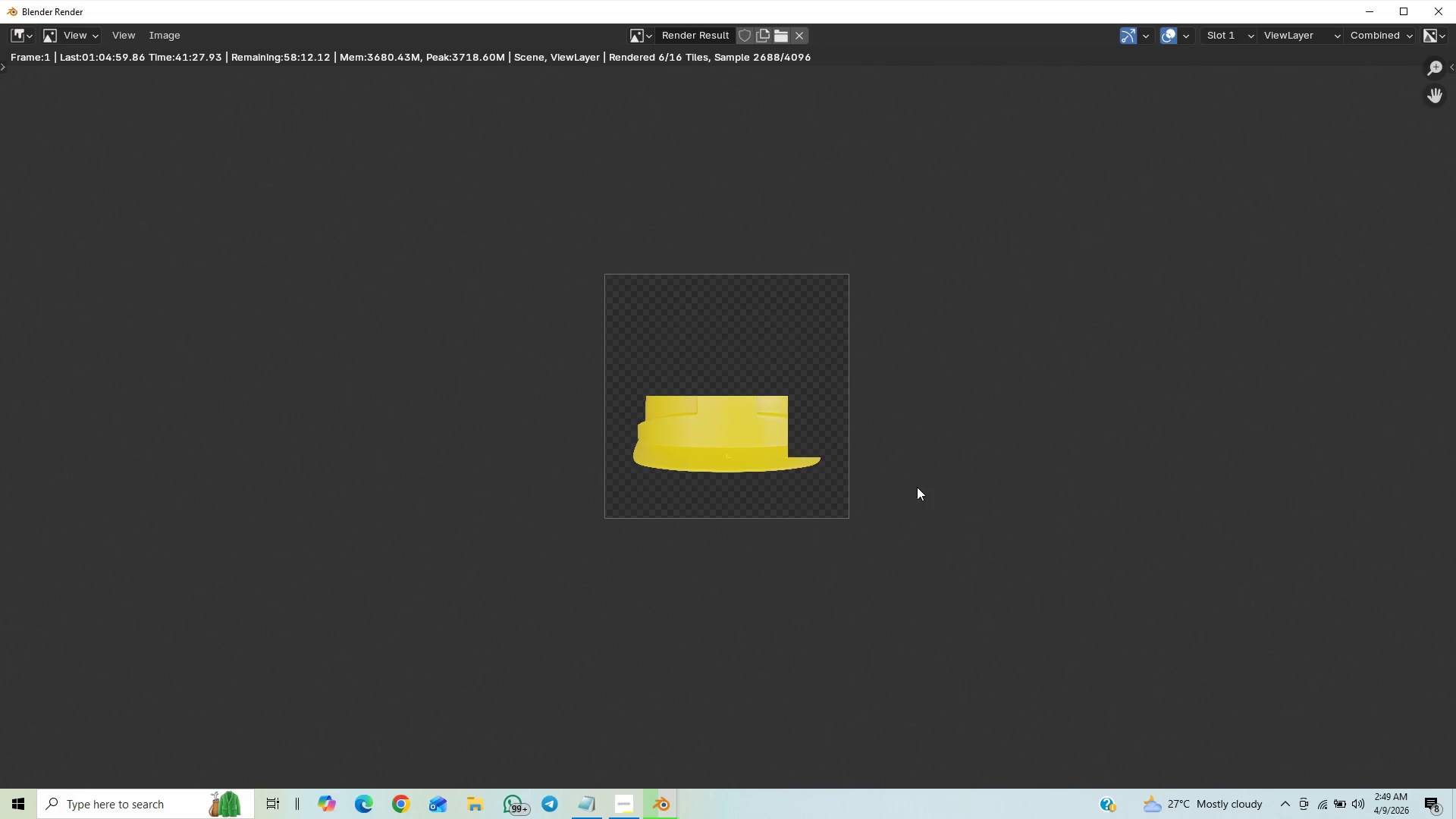 
scroll: coordinate [917, 487], scroll_direction: up, amount: 4.0
 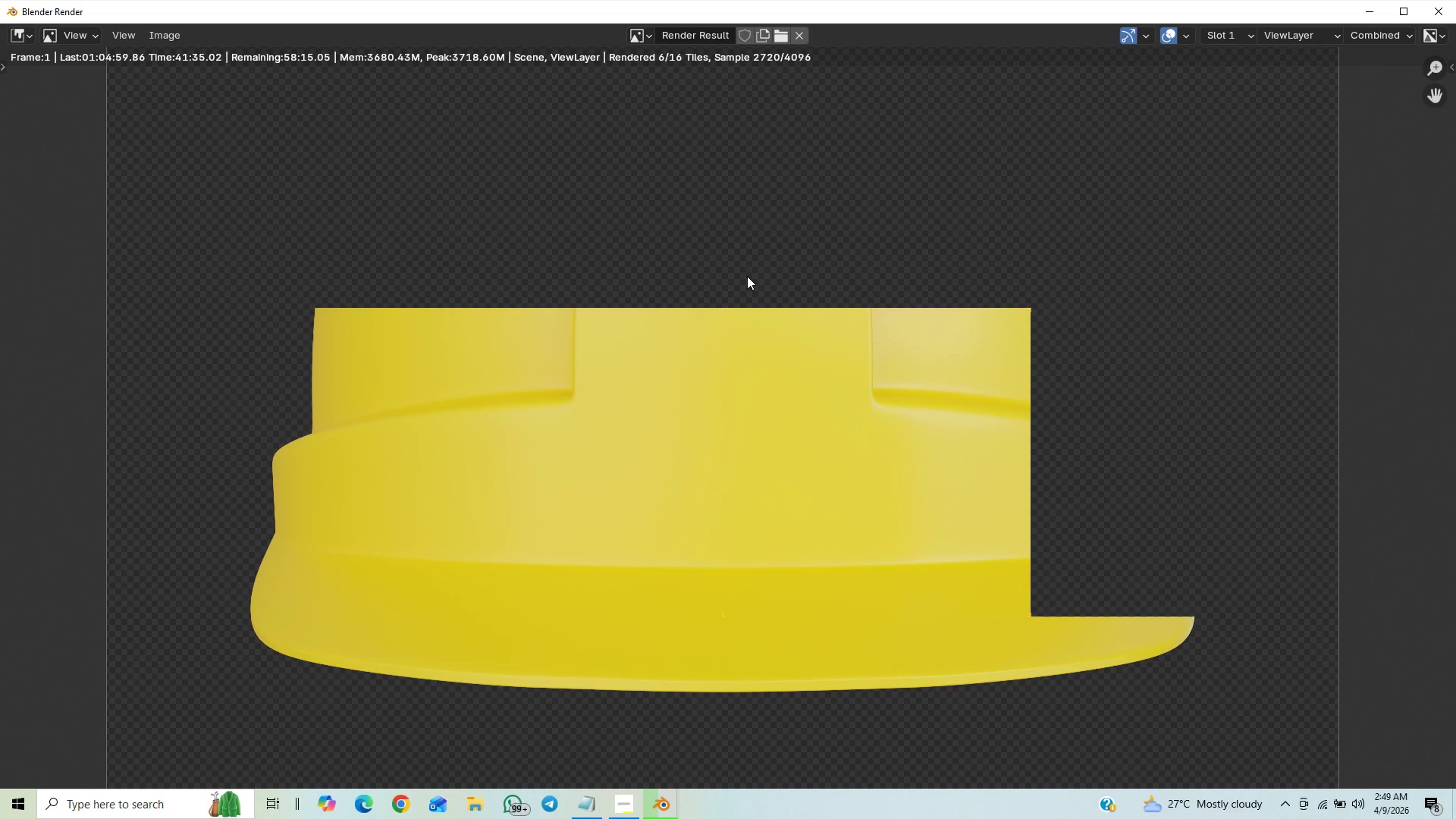 
wait(7.17)
 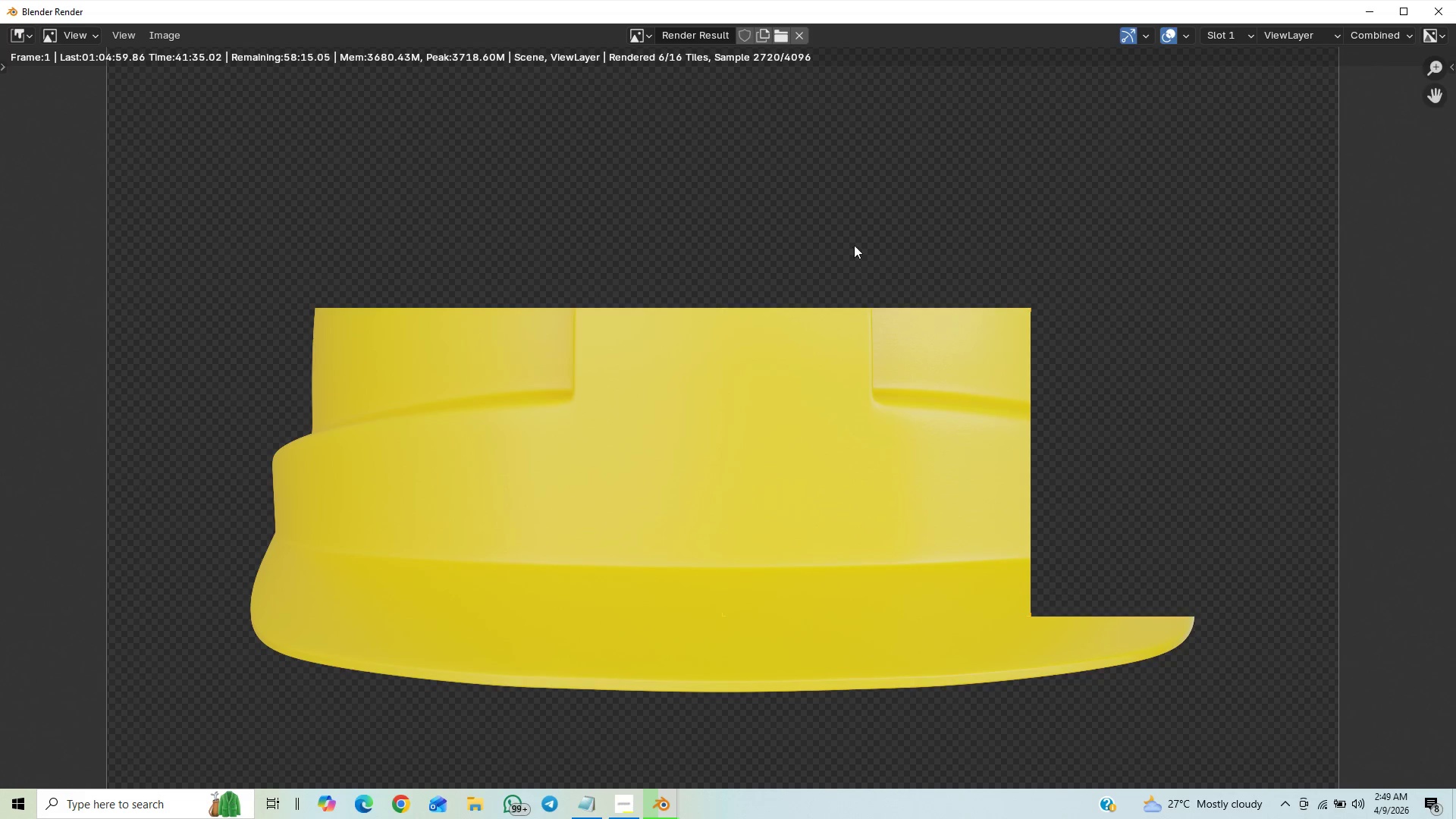 
scroll: coordinate [717, 371], scroll_direction: down, amount: 1.0
 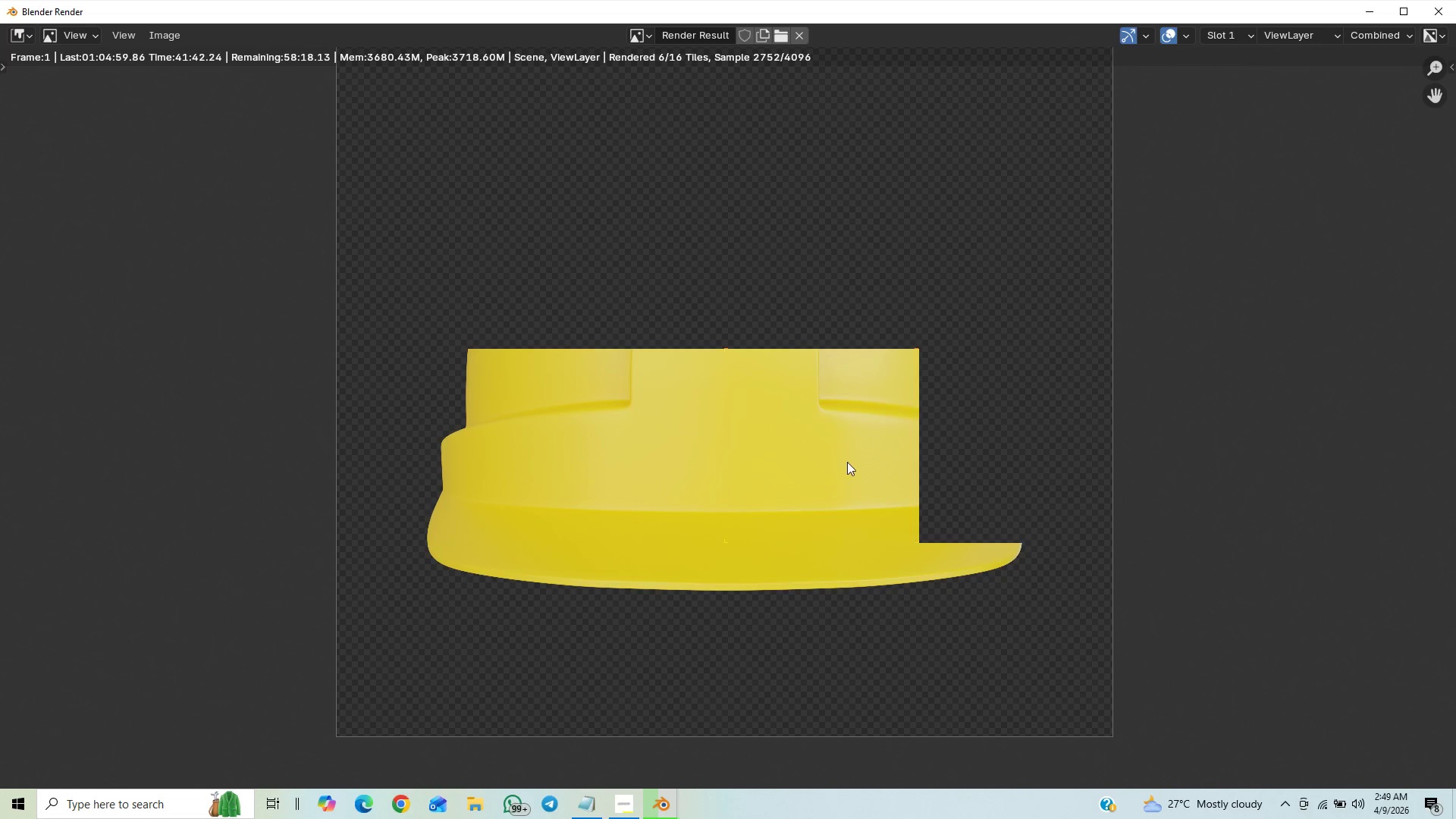 
wait(8.95)
 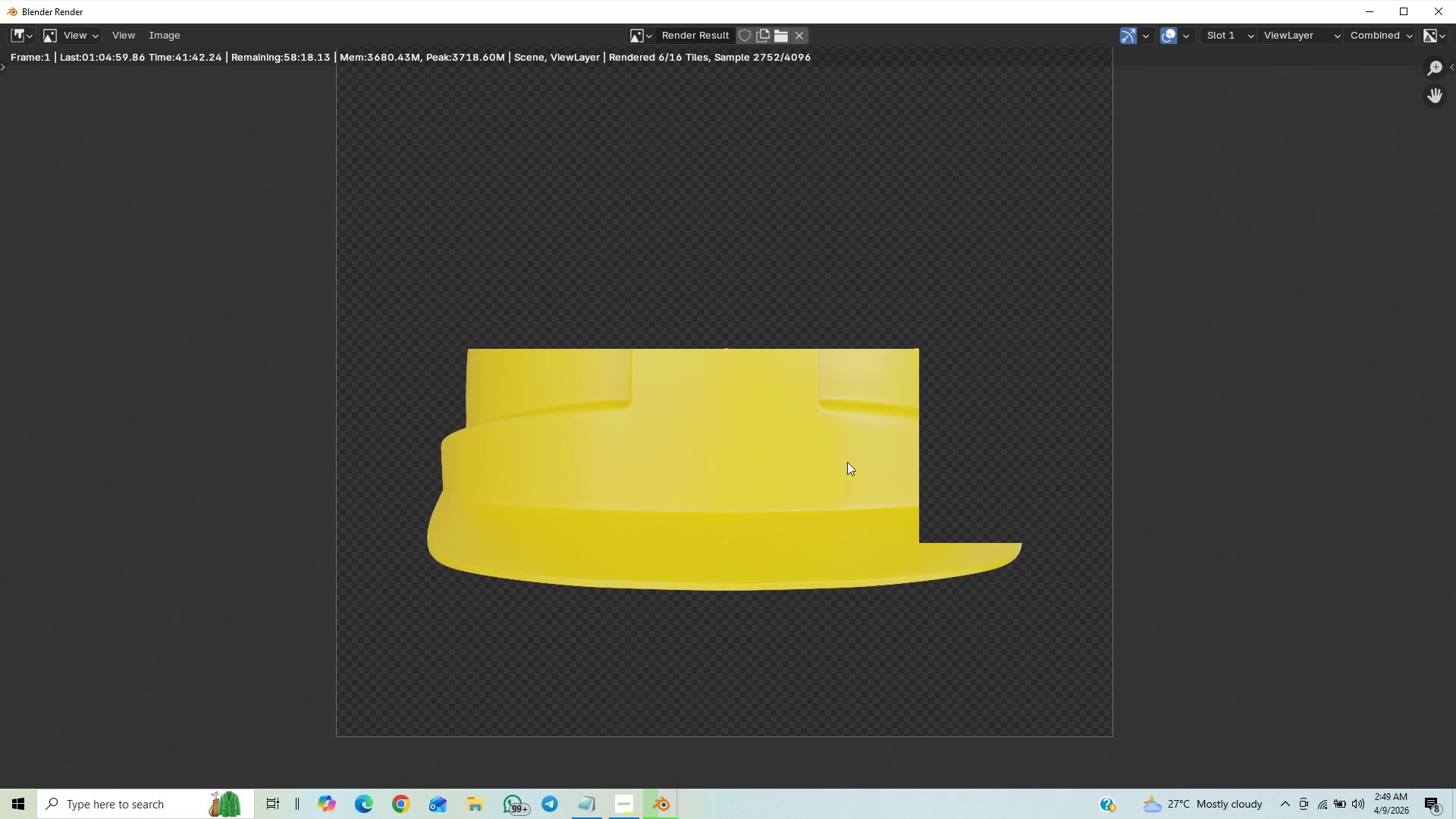 
scroll: coordinate [876, 470], scroll_direction: up, amount: 1.0
 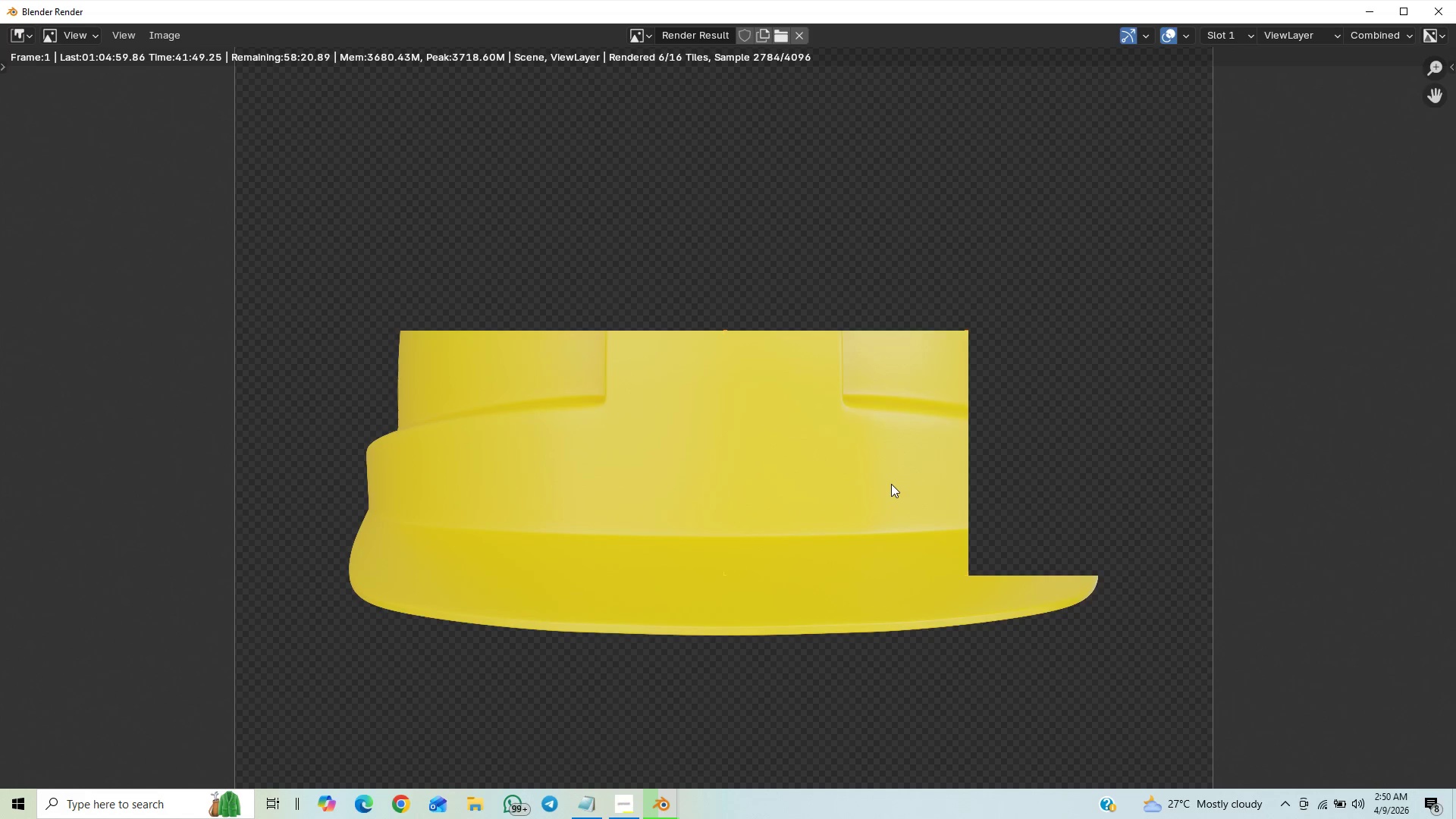 
scroll: coordinate [896, 482], scroll_direction: down, amount: 1.0
 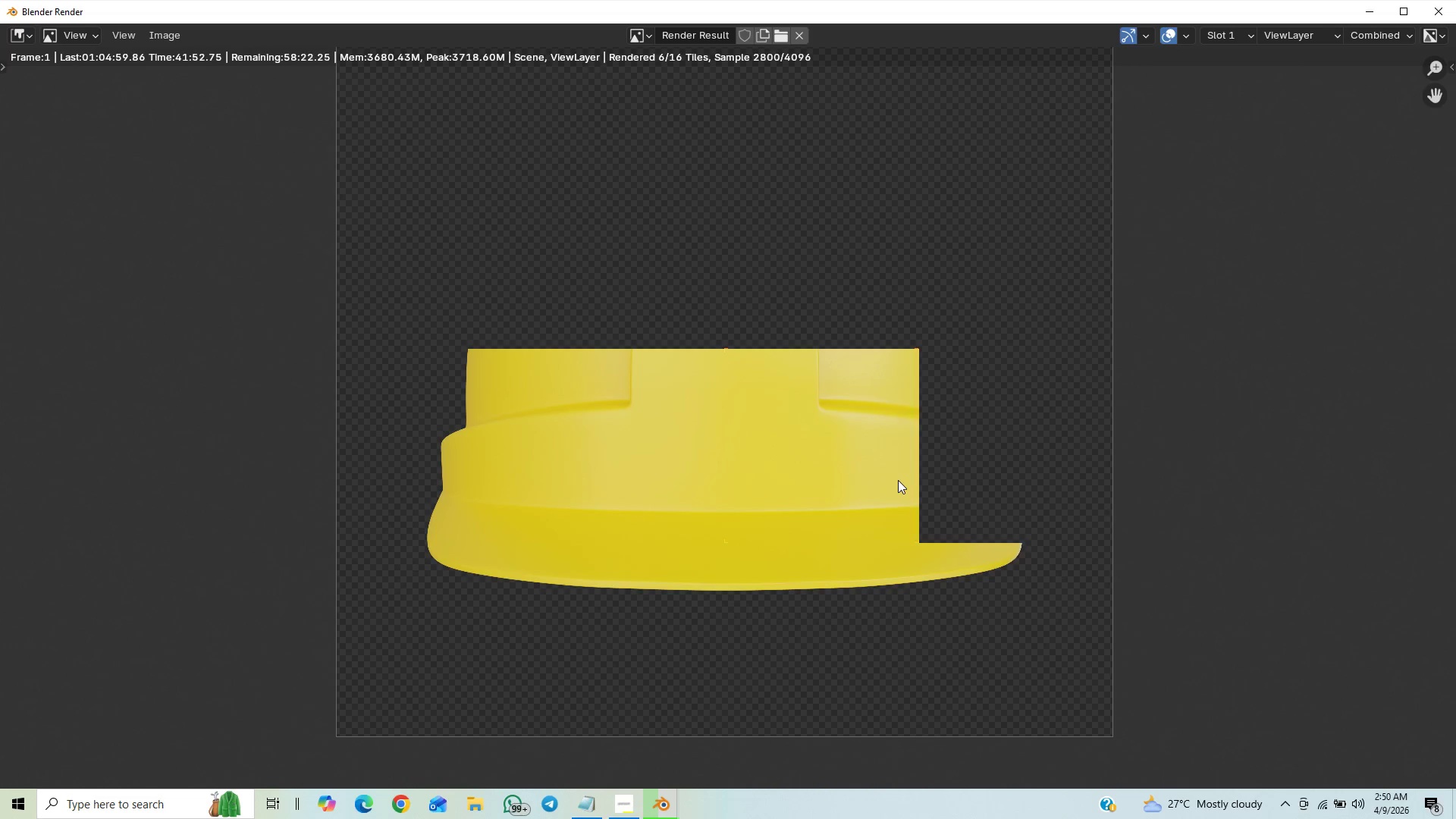 
scroll: coordinate [898, 480], scroll_direction: up, amount: 1.0
 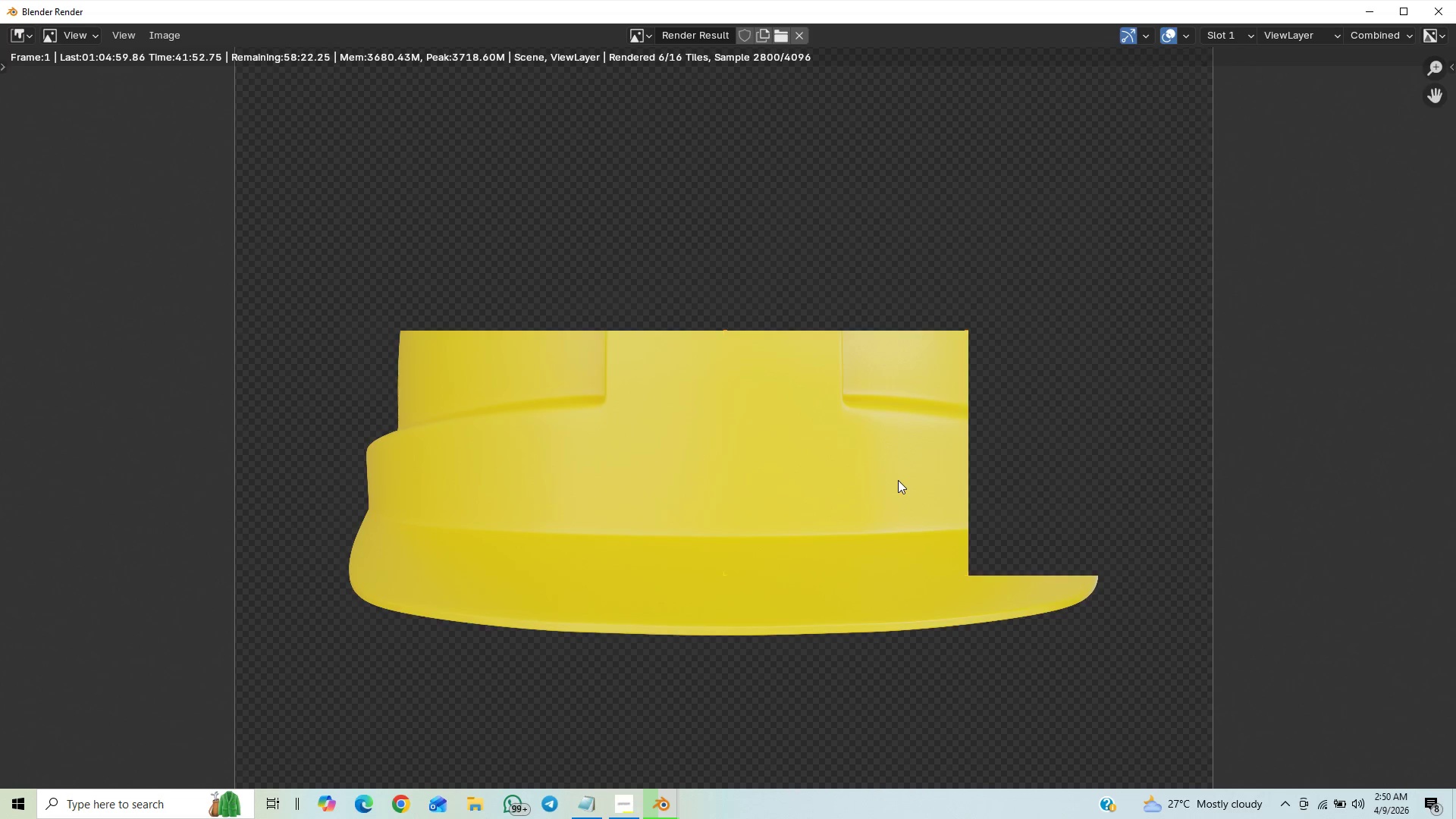 
scroll: coordinate [898, 480], scroll_direction: down, amount: 2.0
 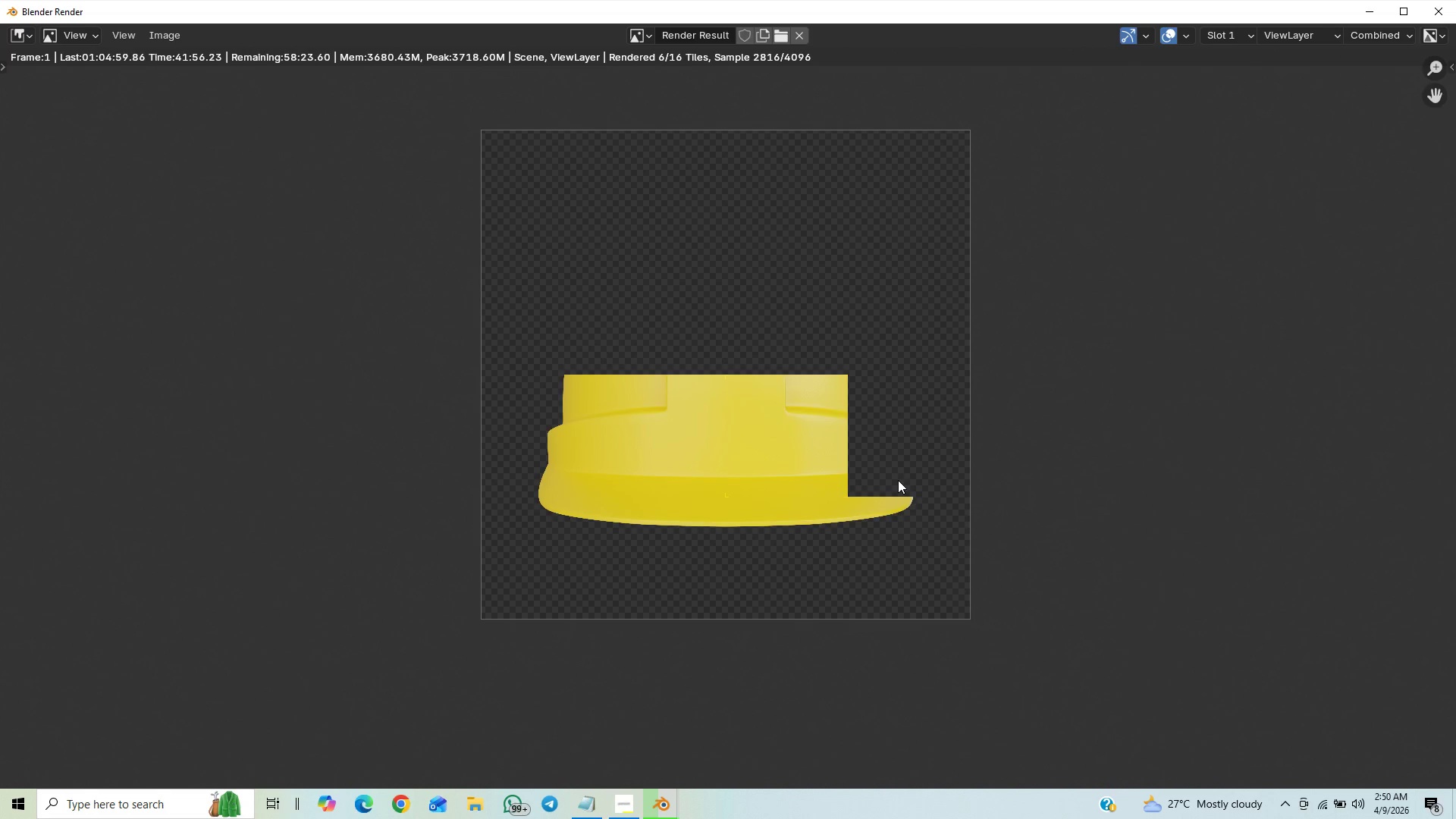 
scroll: coordinate [898, 480], scroll_direction: up, amount: 1.0
 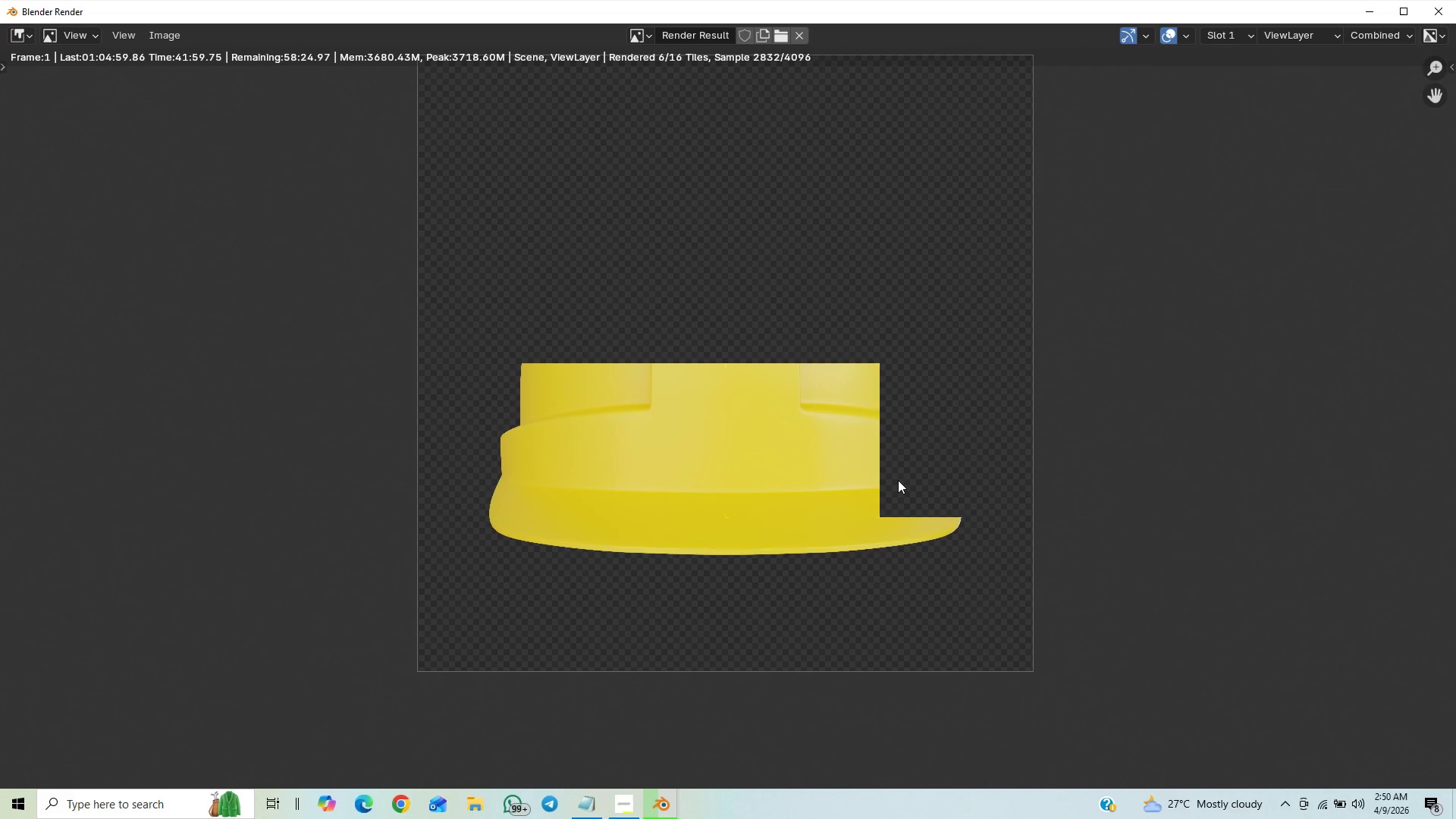 
scroll: coordinate [959, 496], scroll_direction: down, amount: 4.0
 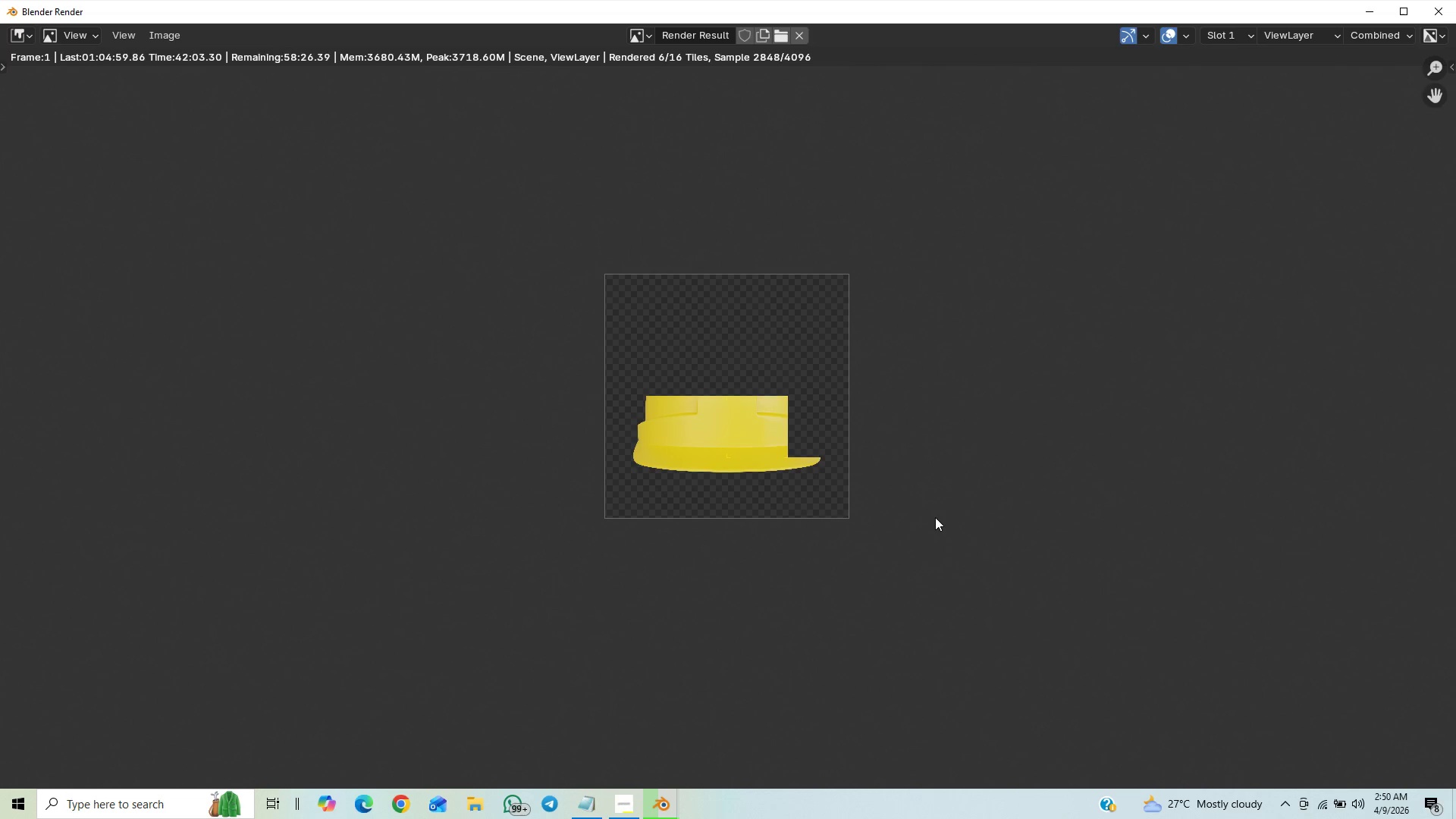 
scroll: coordinate [948, 512], scroll_direction: up, amount: 3.0
 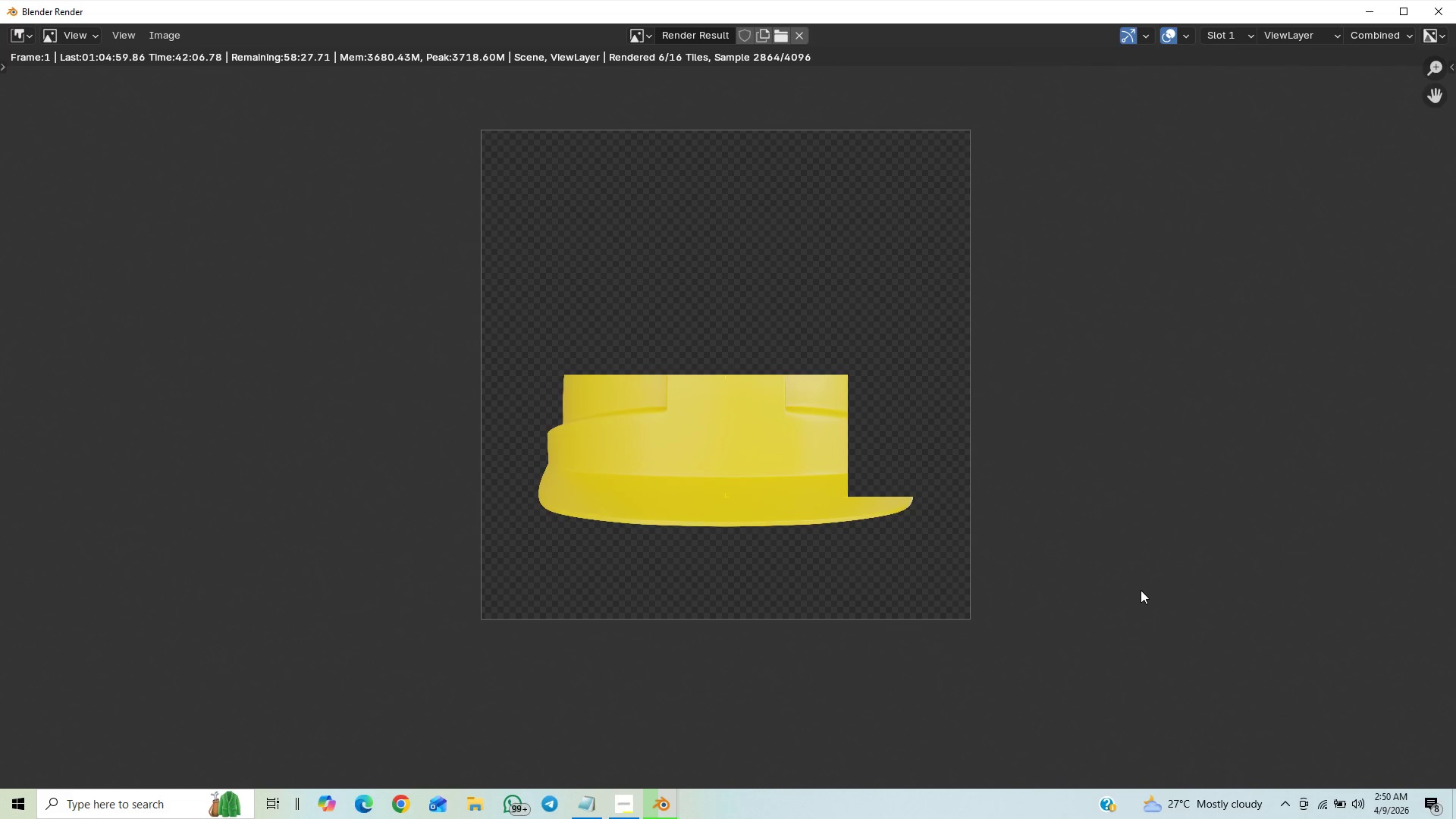 
scroll: coordinate [1131, 575], scroll_direction: down, amount: 1.0
 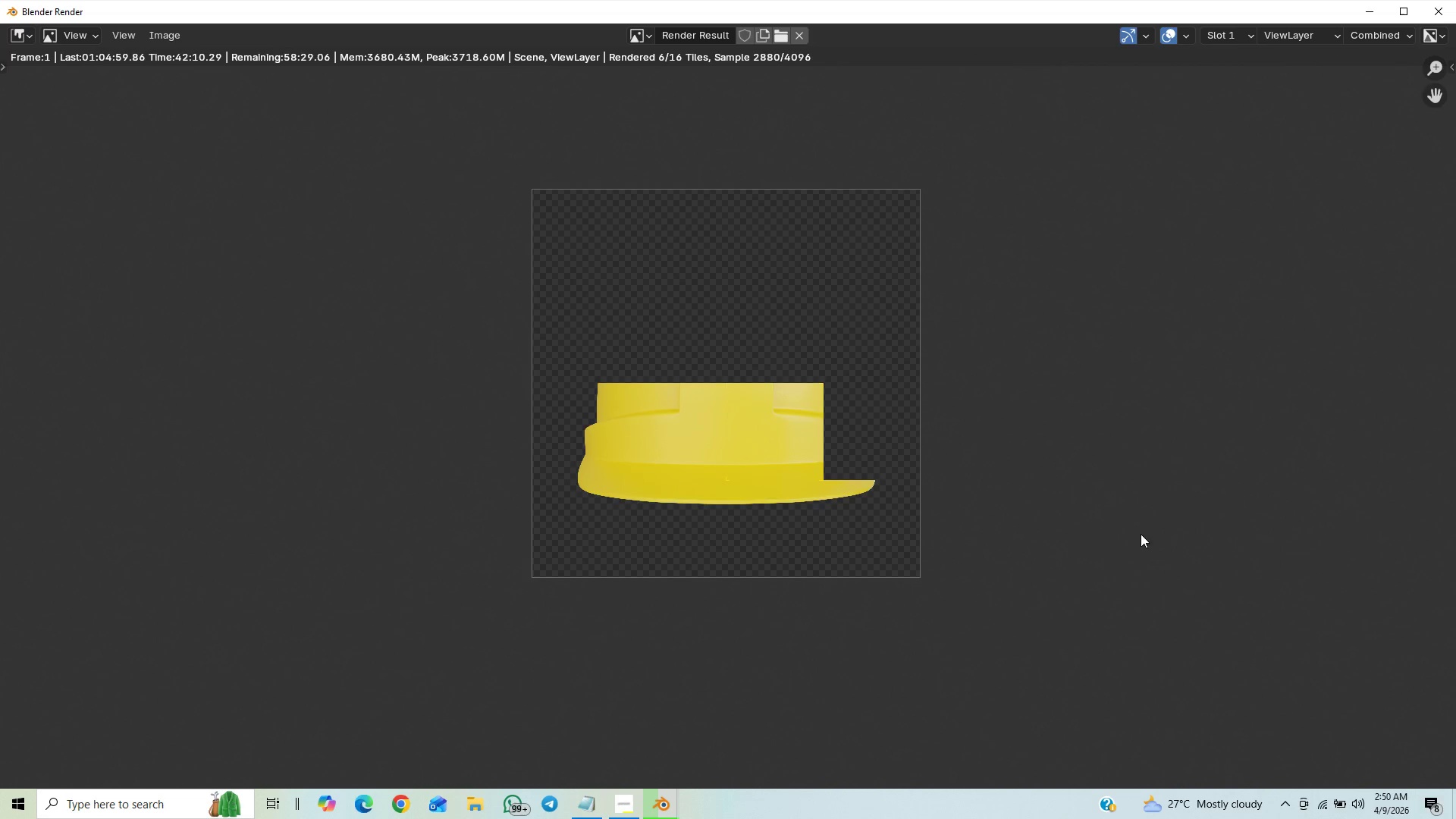 
scroll: coordinate [1082, 465], scroll_direction: up, amount: 14.0
 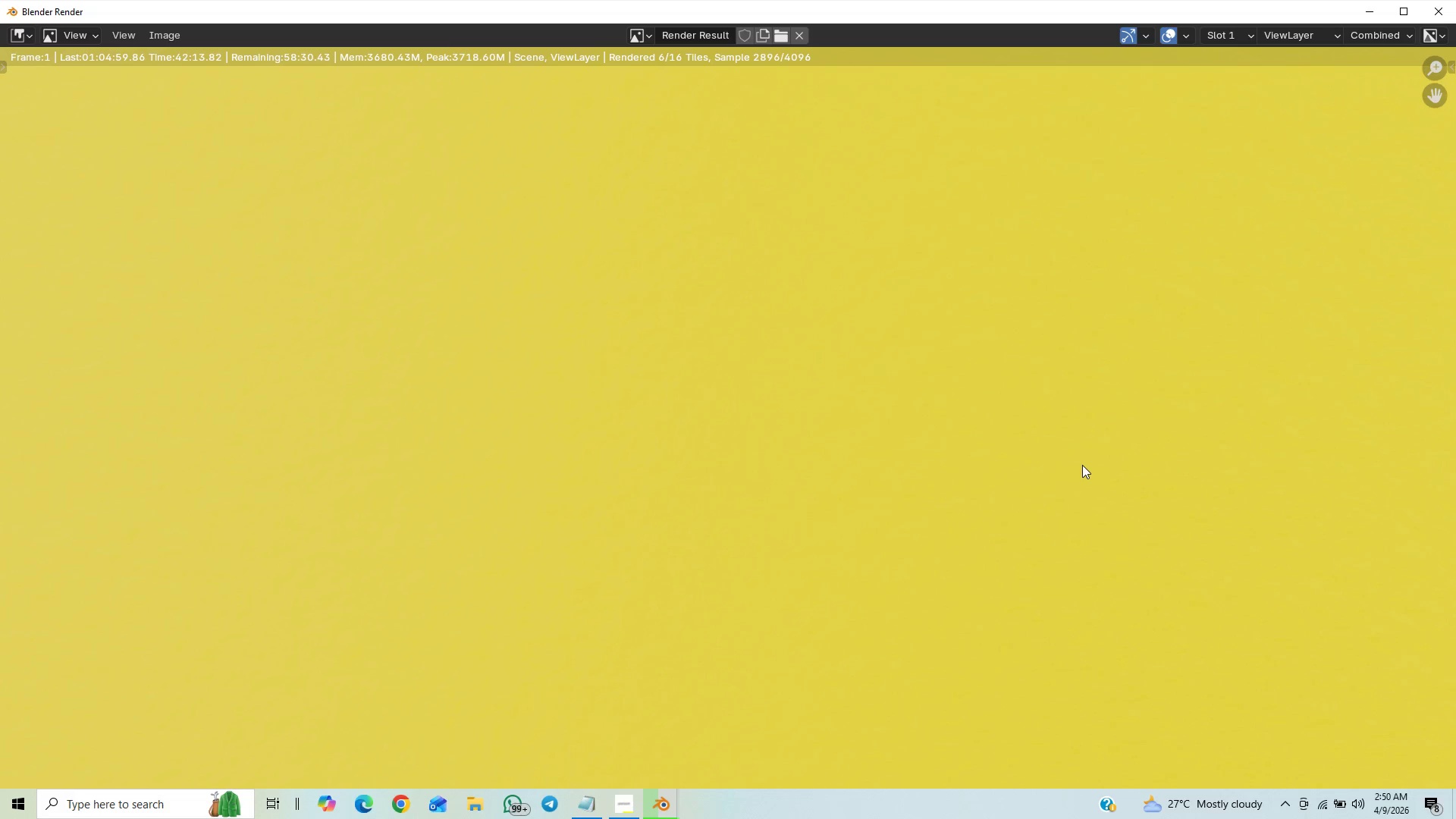 
scroll: coordinate [984, 361], scroll_direction: down, amount: 18.0
 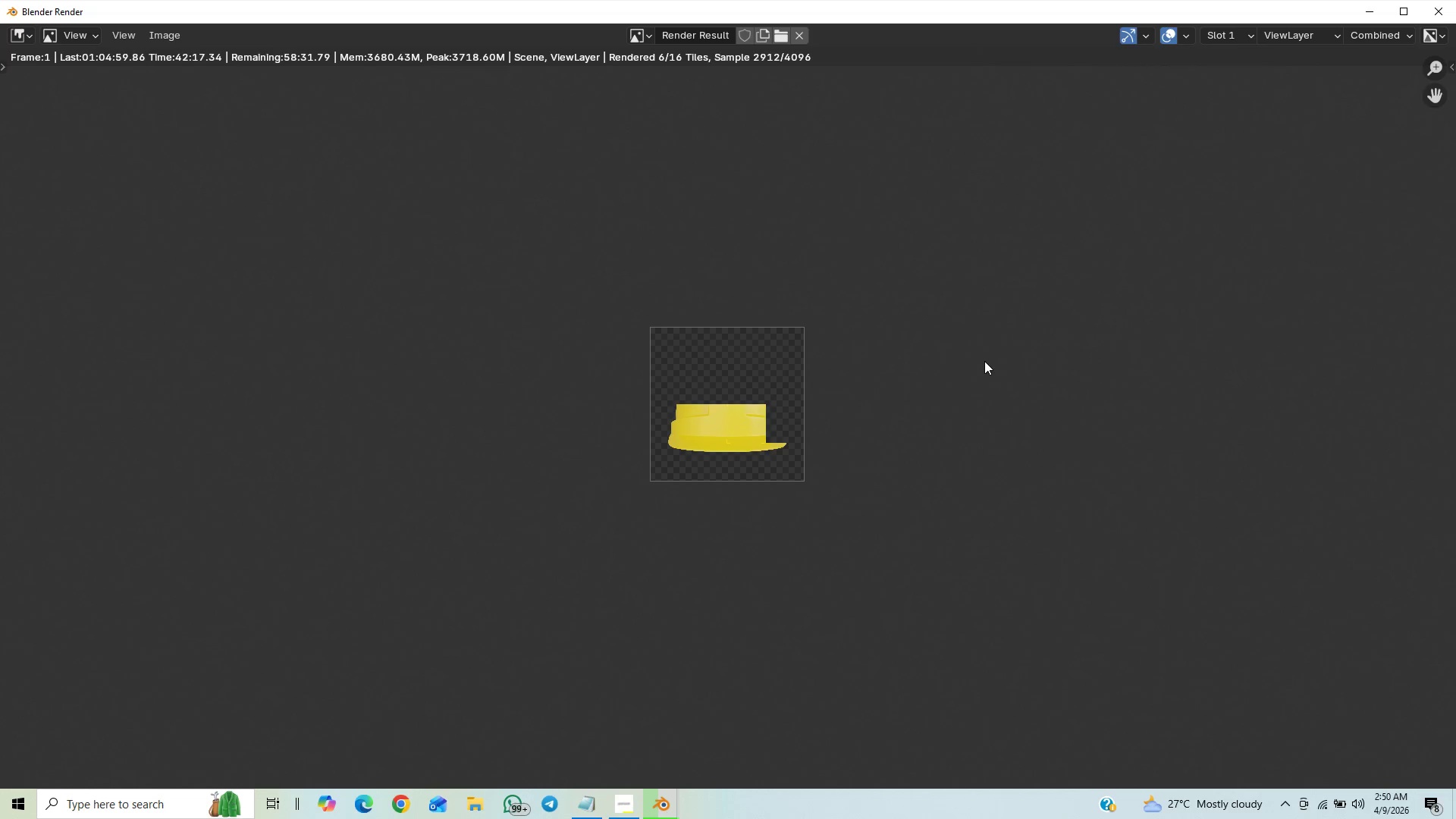 
scroll: coordinate [910, 386], scroll_direction: up, amount: 9.0
 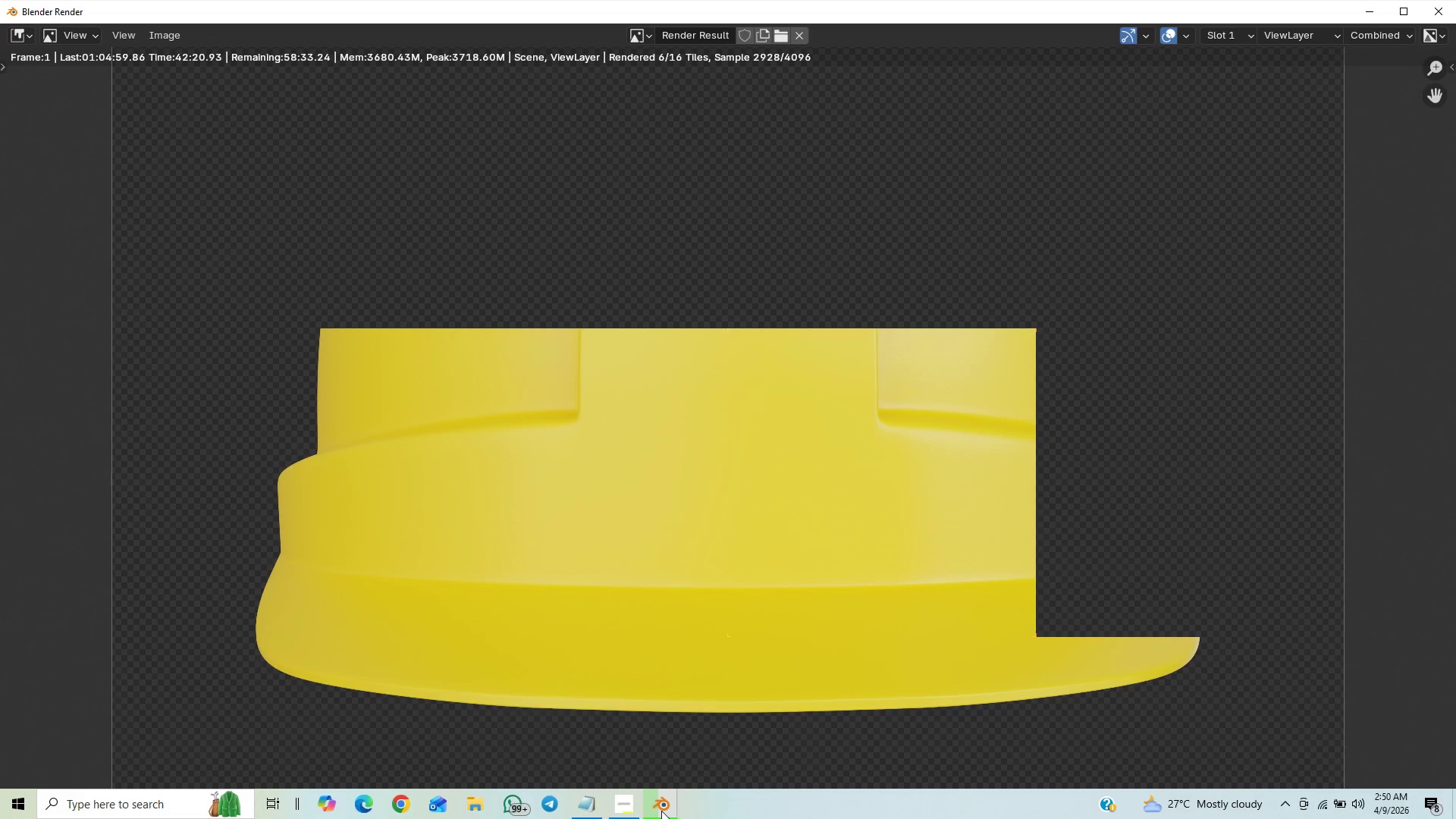 
left_click([605, 760])
 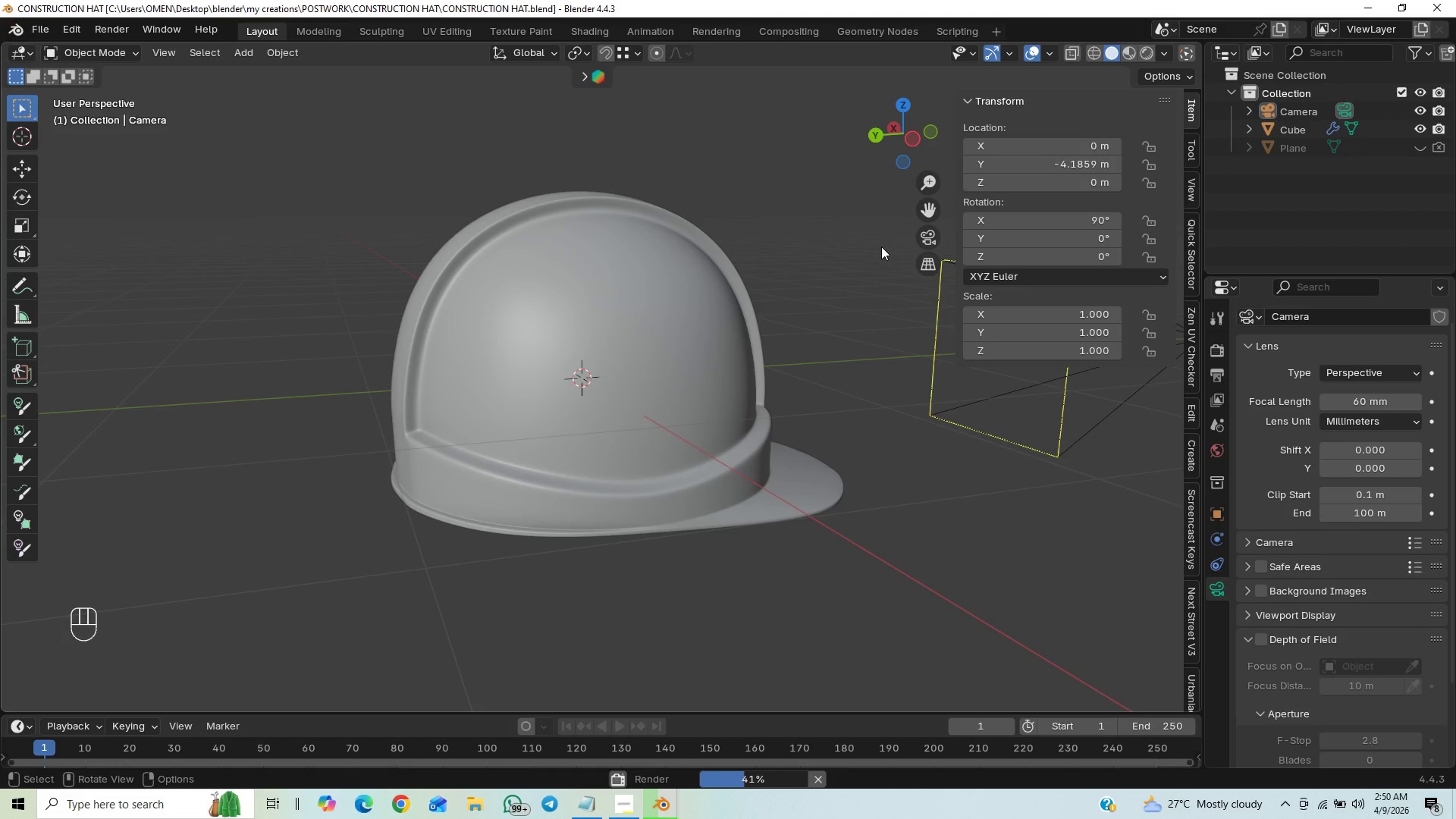 
left_click([945, 228])
 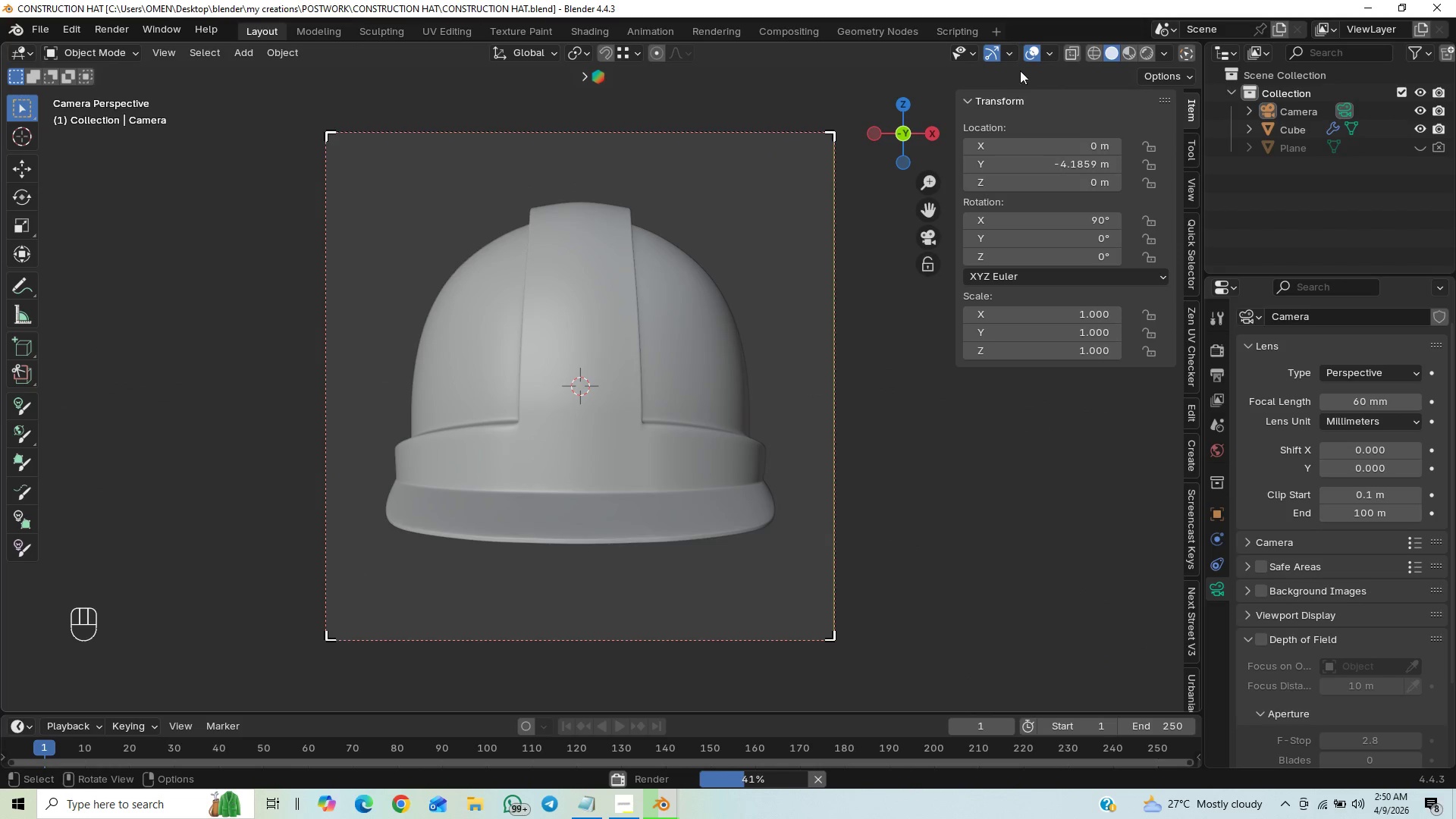 
left_click([1132, 52])
 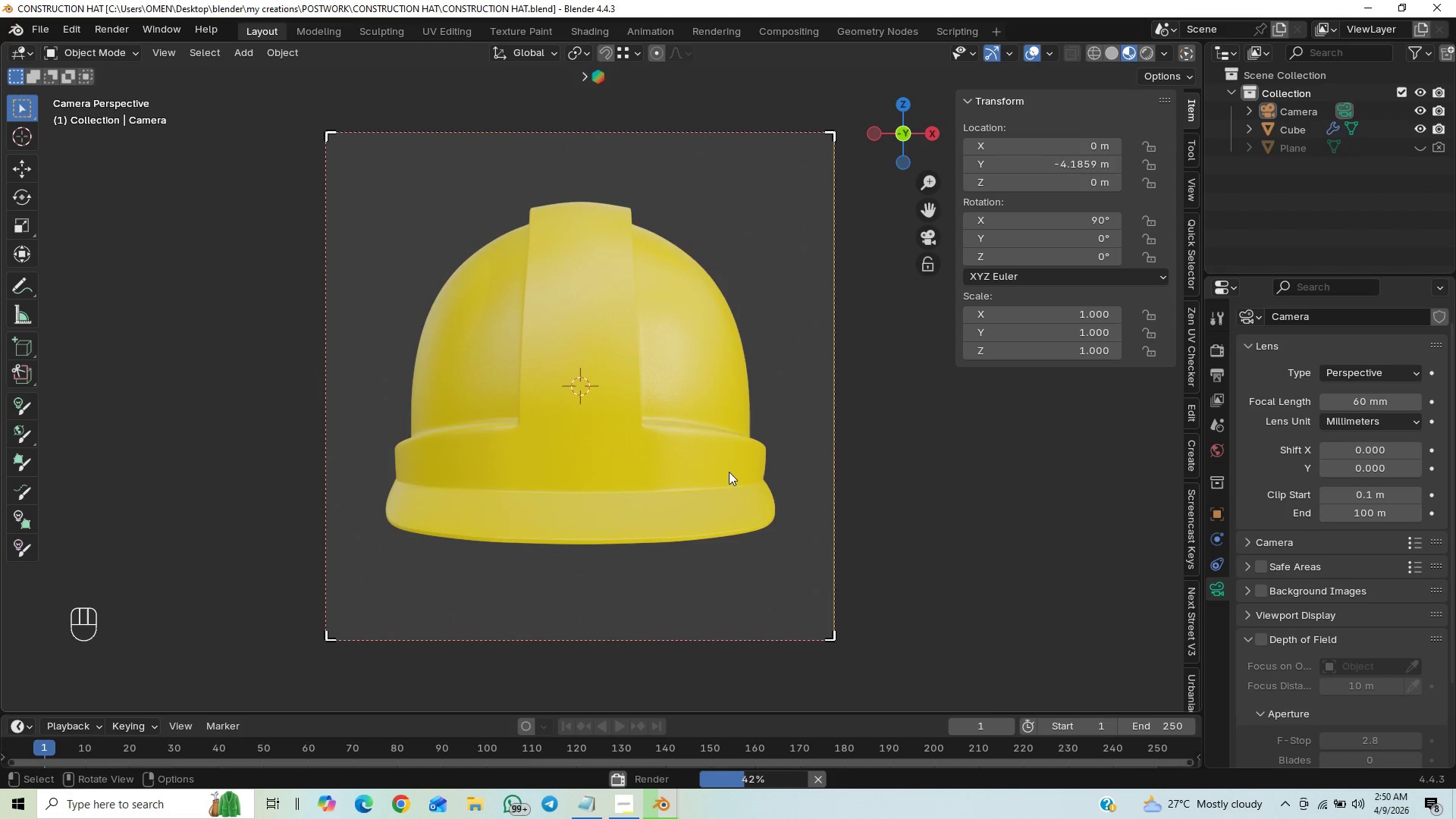 
scroll: coordinate [726, 473], scroll_direction: up, amount: 8.0
 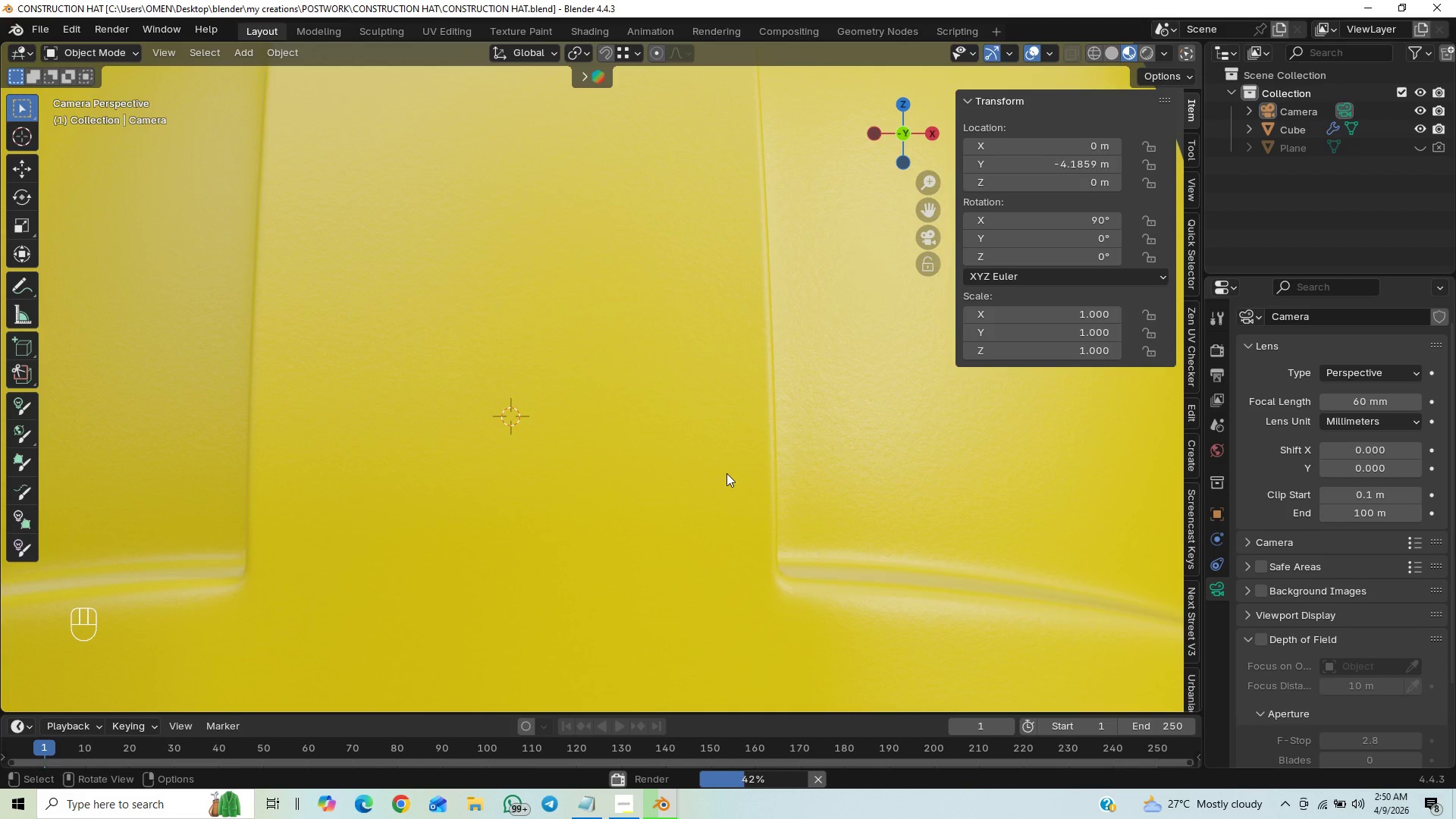 
scroll: coordinate [726, 473], scroll_direction: down, amount: 4.0
 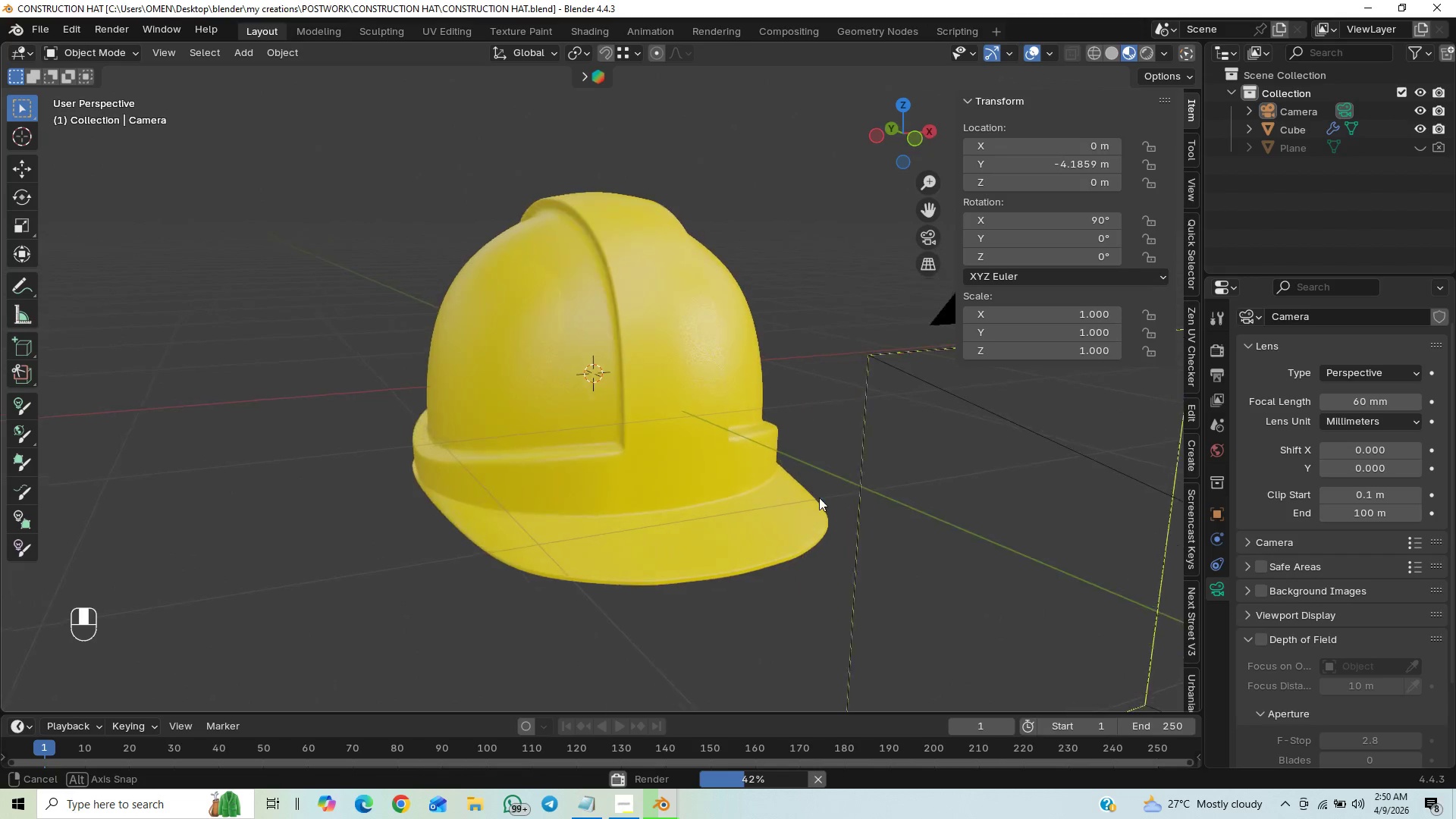 
double_click([934, 508])
 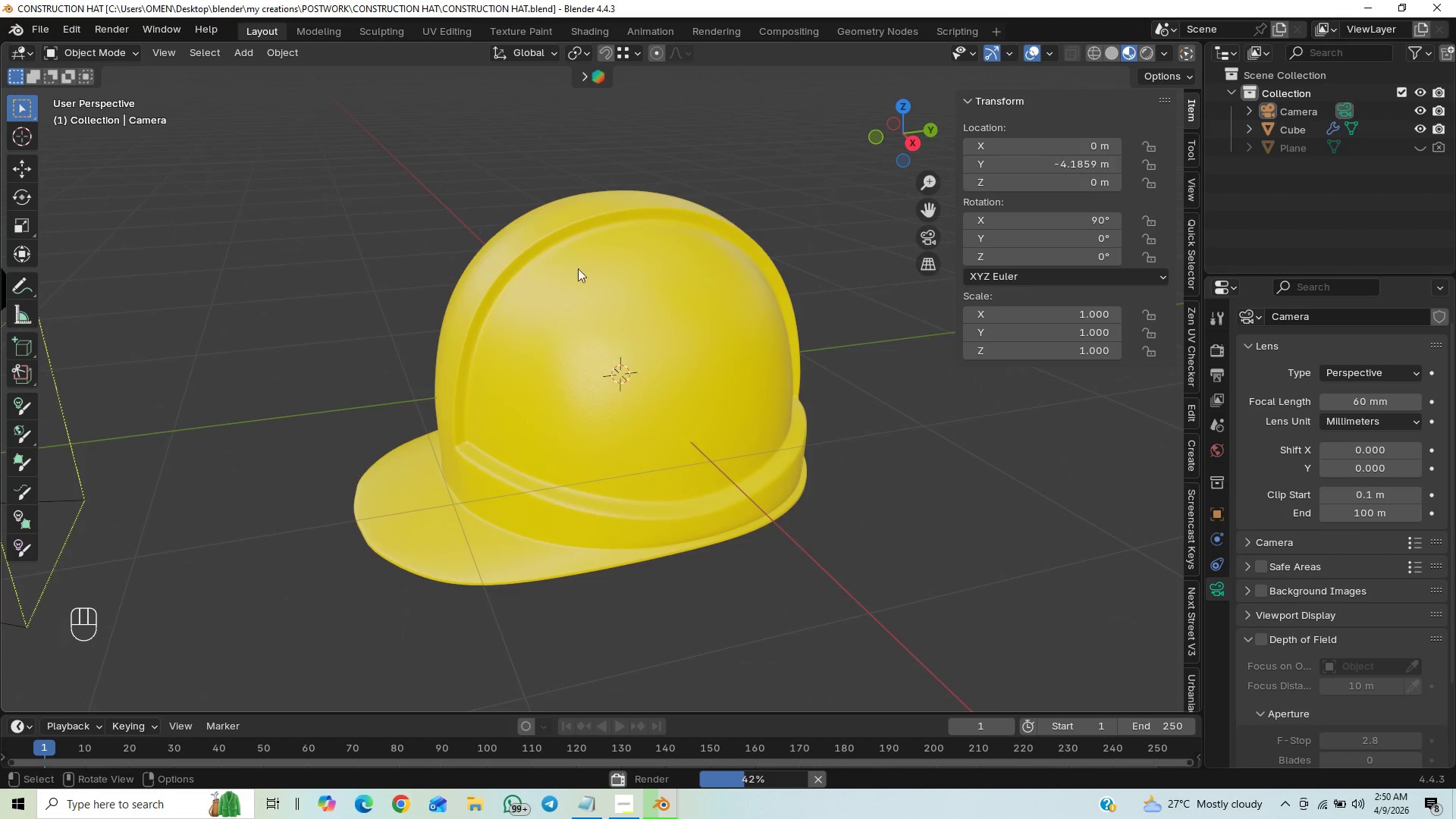 
wait(6.34)
 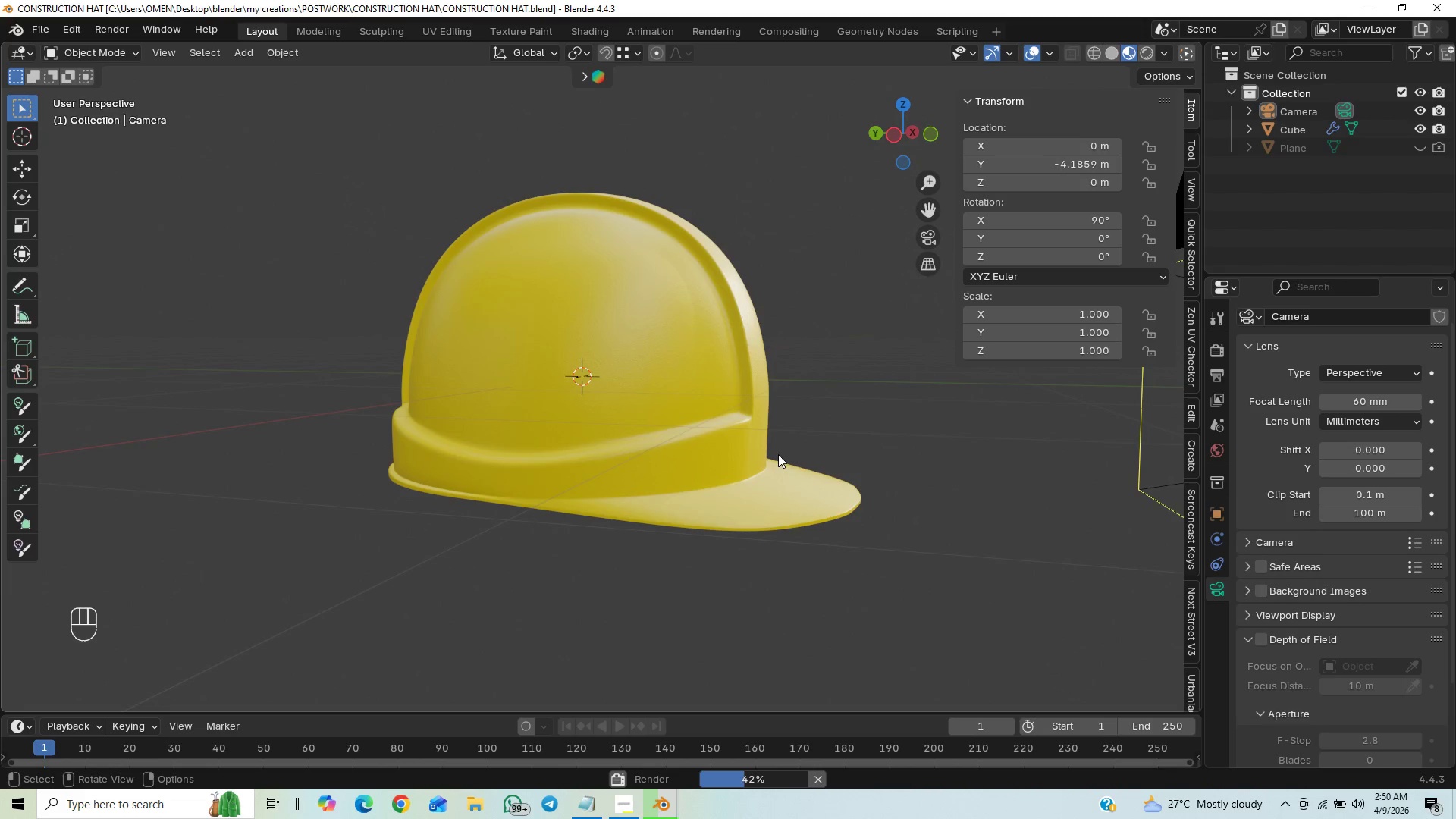 
left_click([1104, 51])
 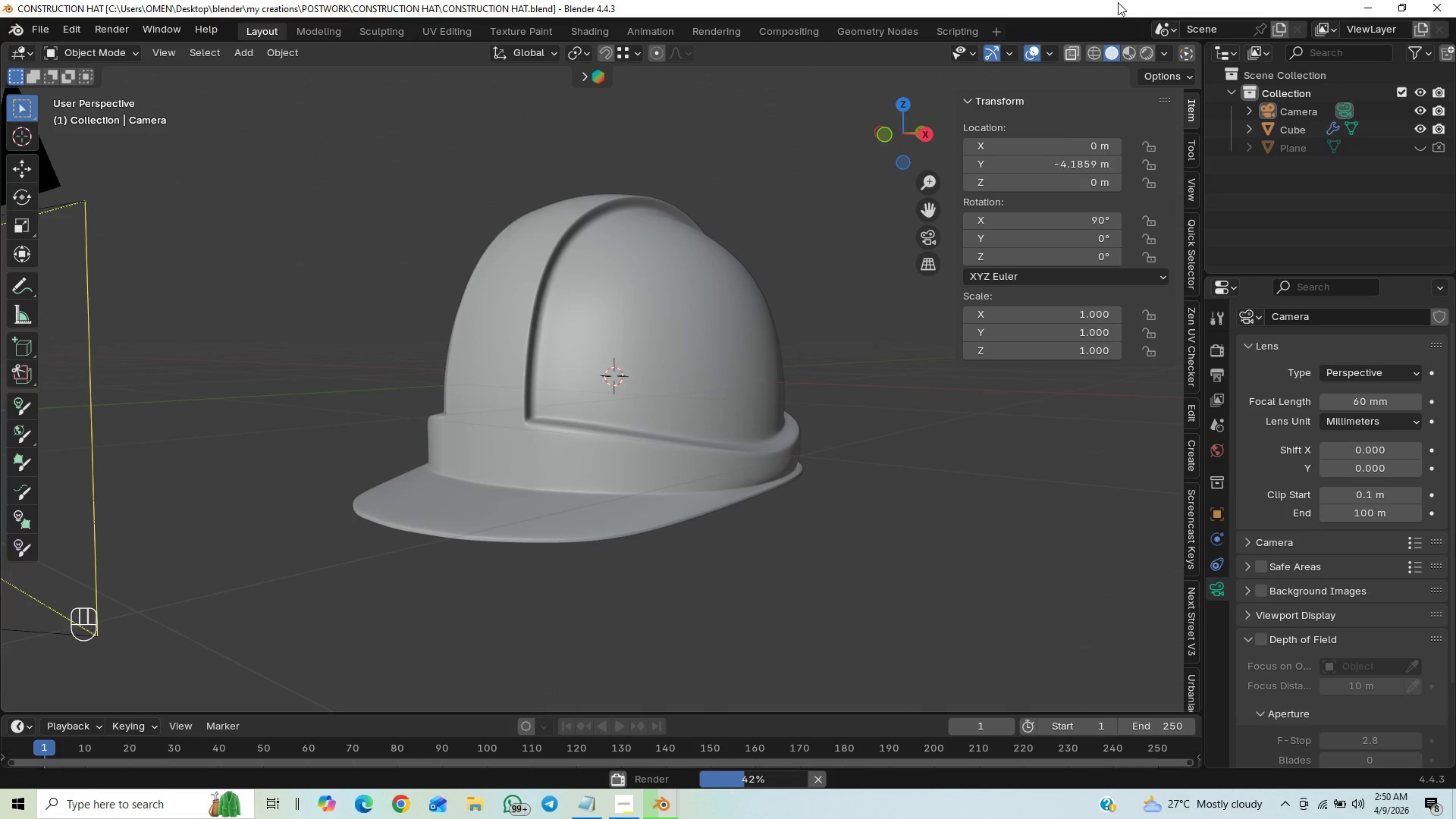 
mouse_move([673, 815])
 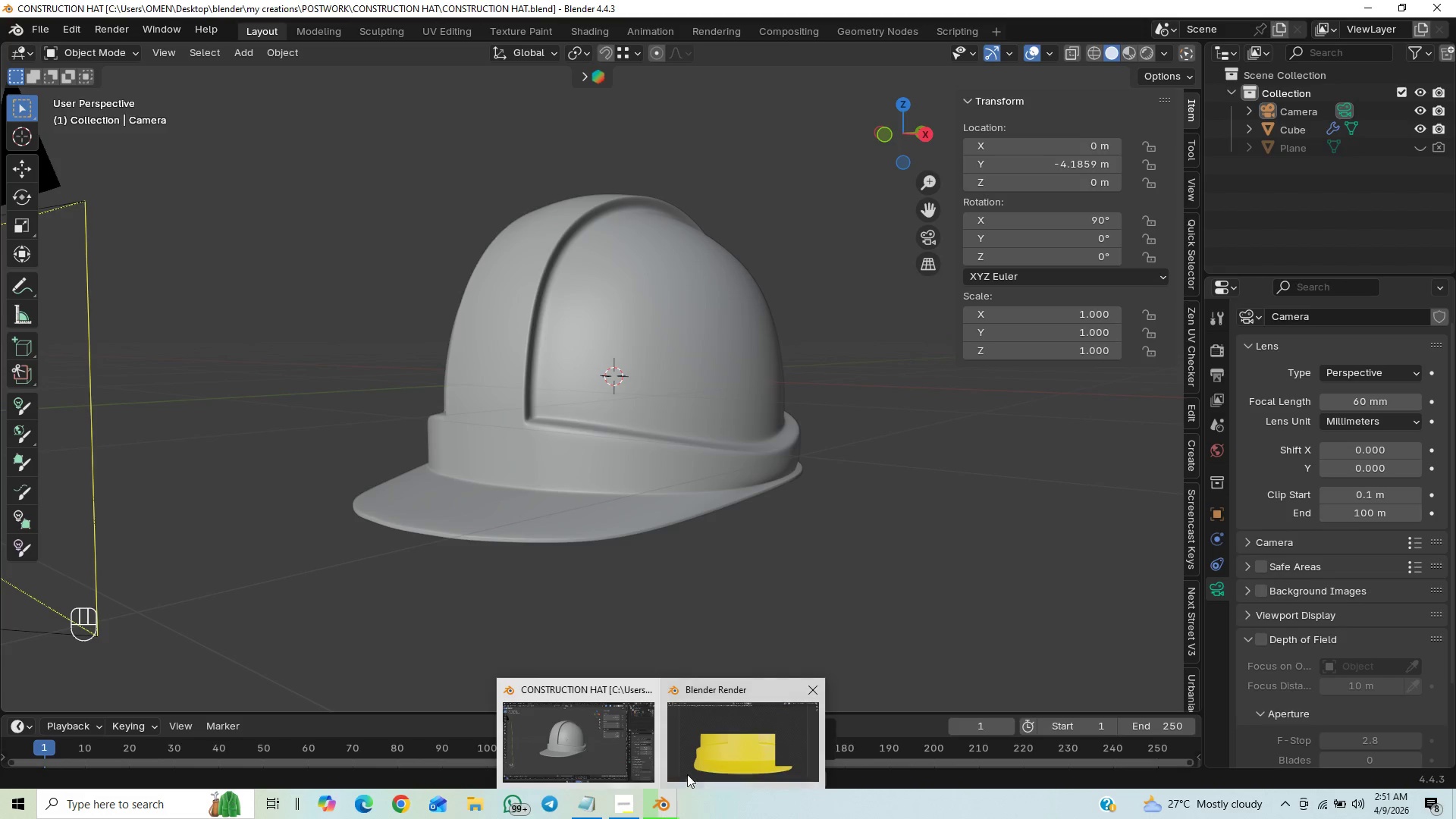 
left_click([704, 756])
 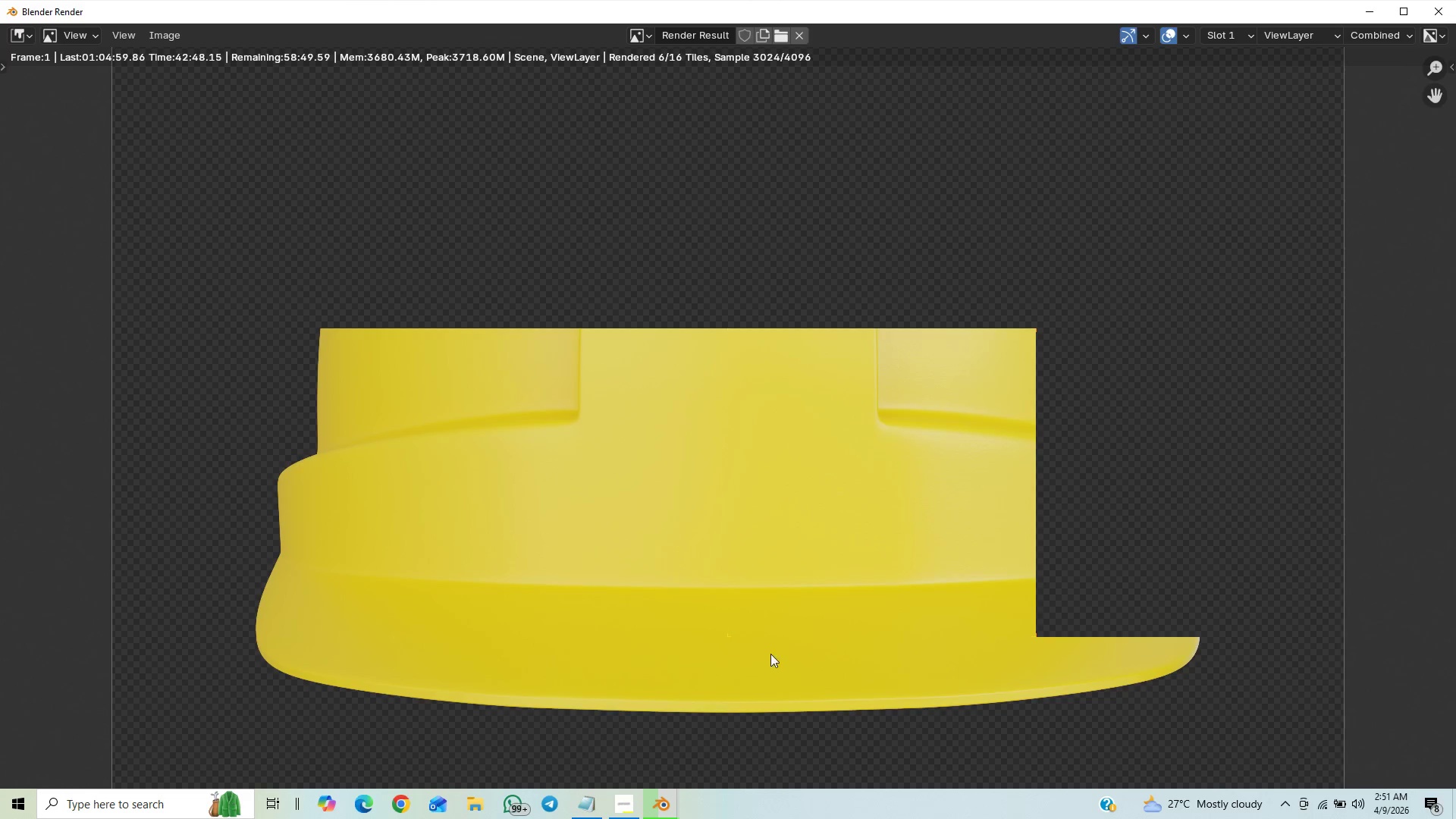 
scroll: coordinate [775, 643], scroll_direction: down, amount: 1.0
 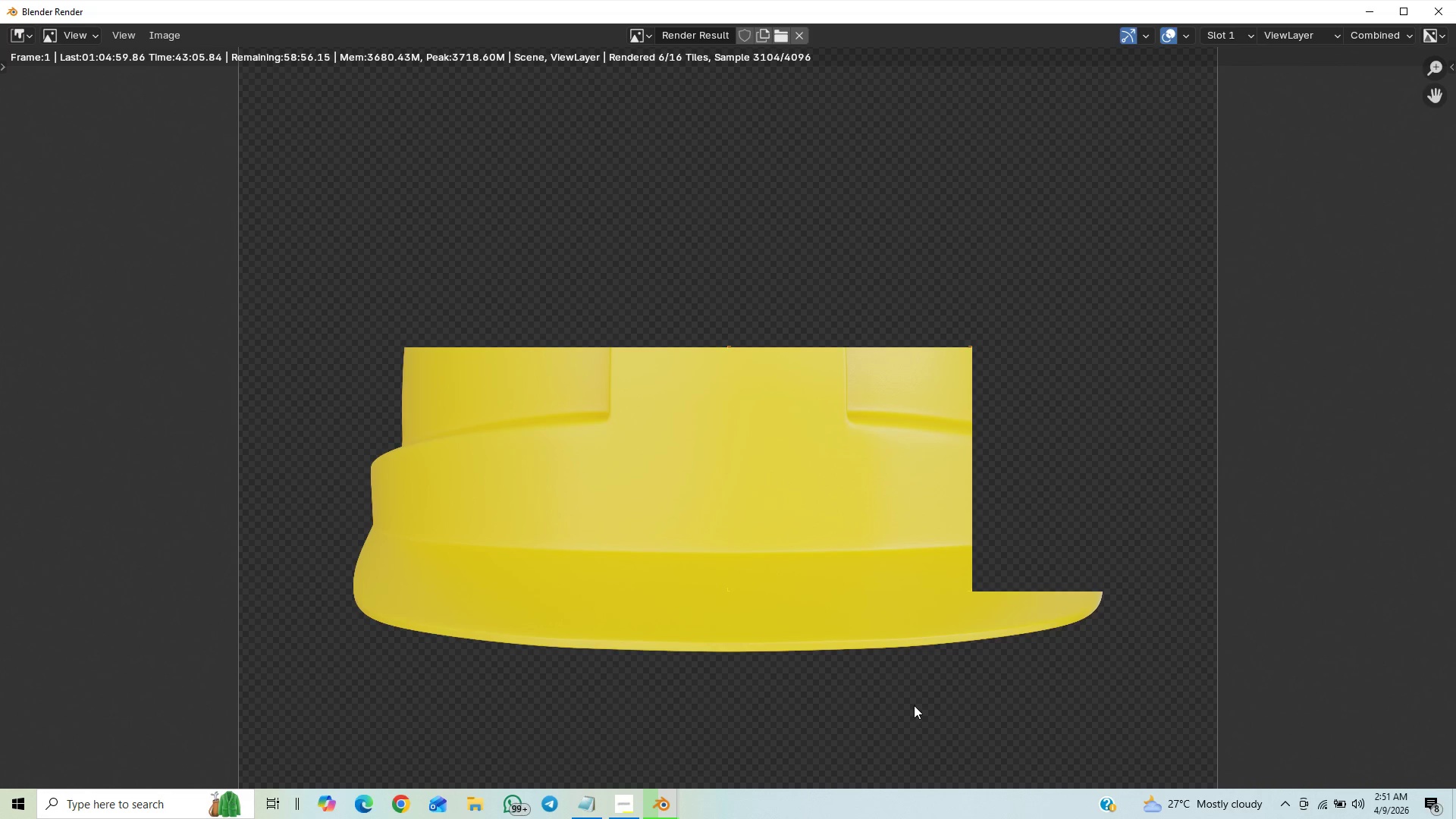 
wait(21.24)
 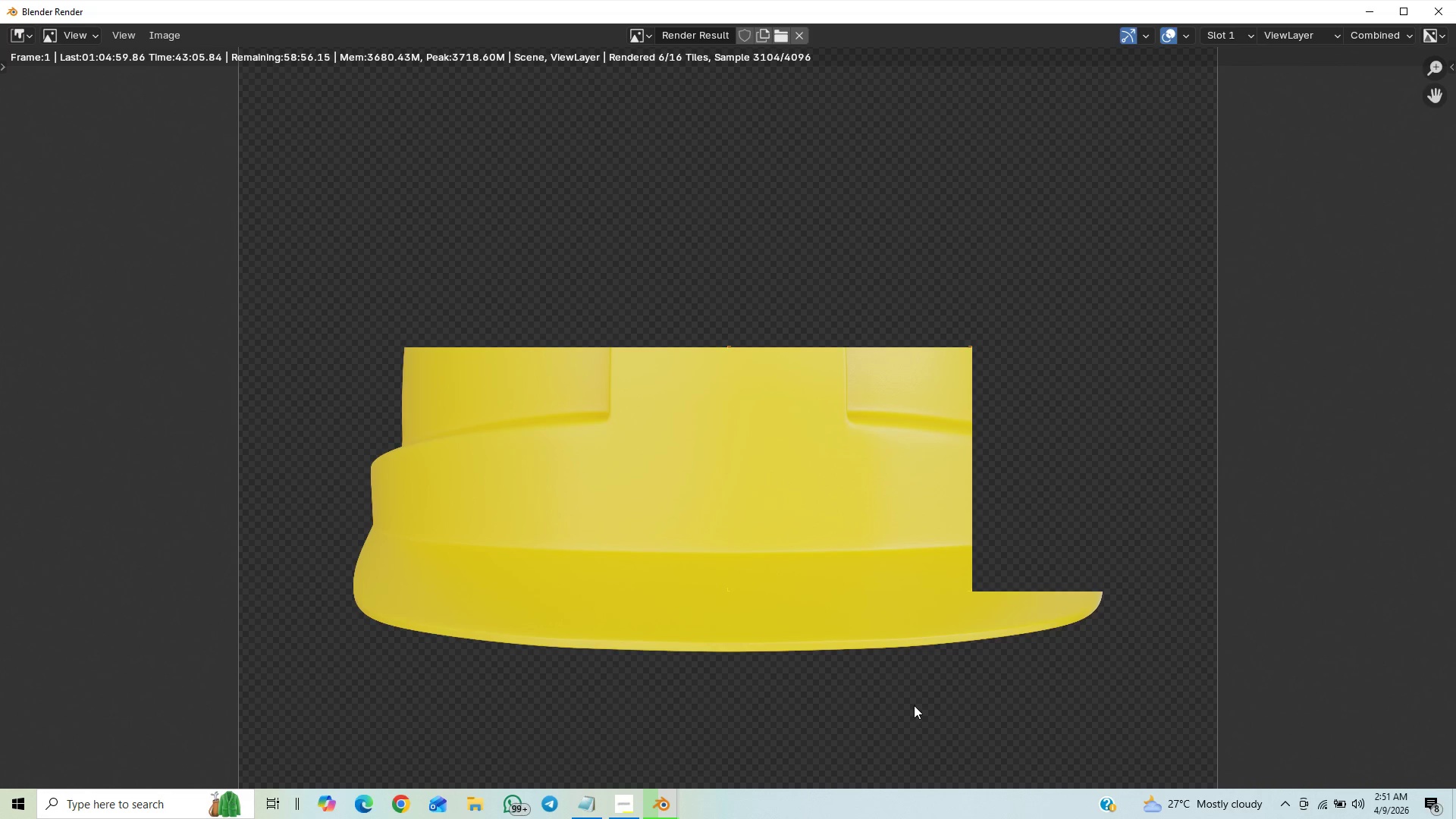 
scroll: coordinate [790, 515], scroll_direction: down, amount: 5.0
 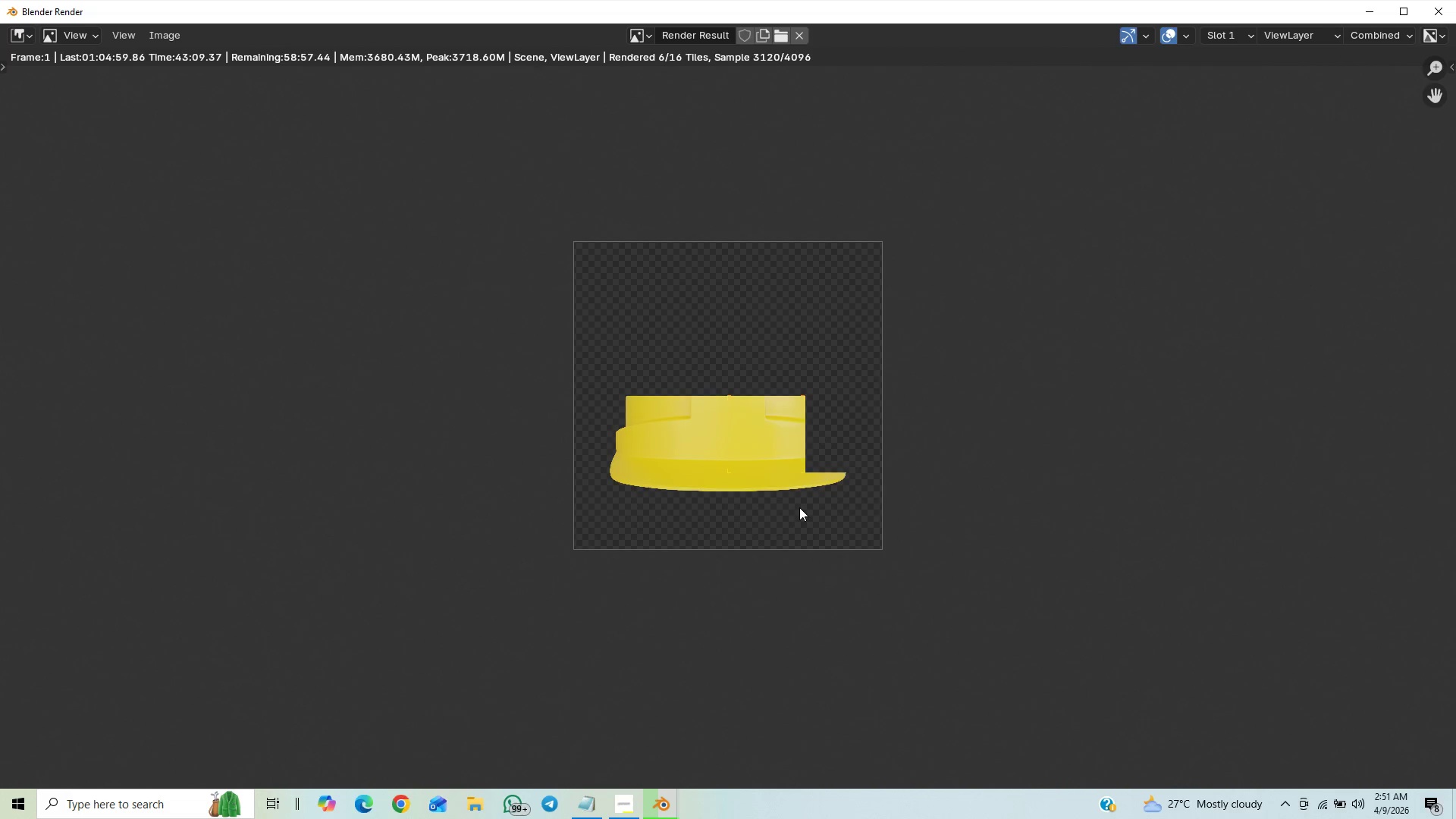 
scroll: coordinate [799, 507], scroll_direction: up, amount: 10.0
 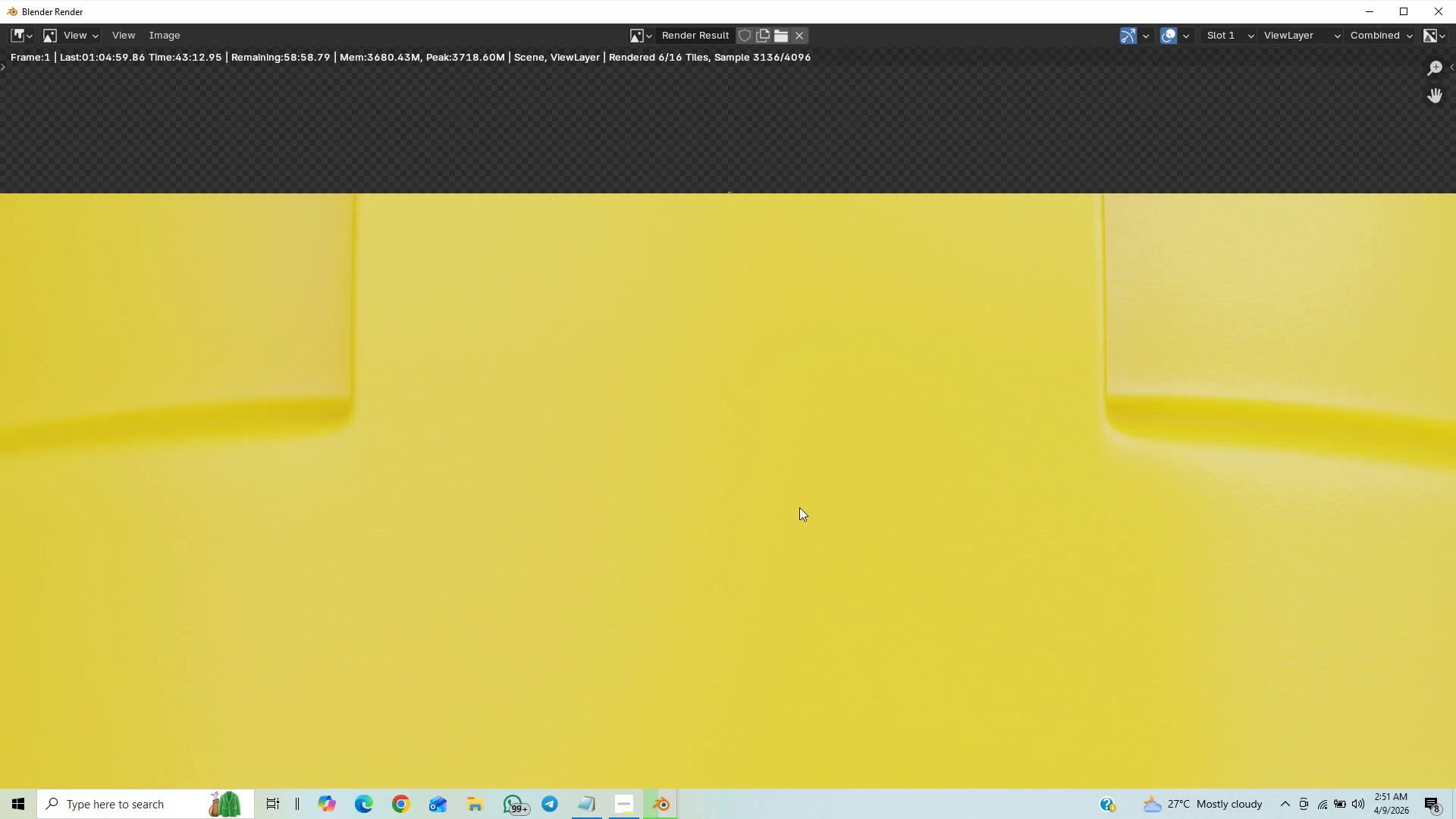 
scroll: coordinate [1075, 500], scroll_direction: down, amount: 7.0
 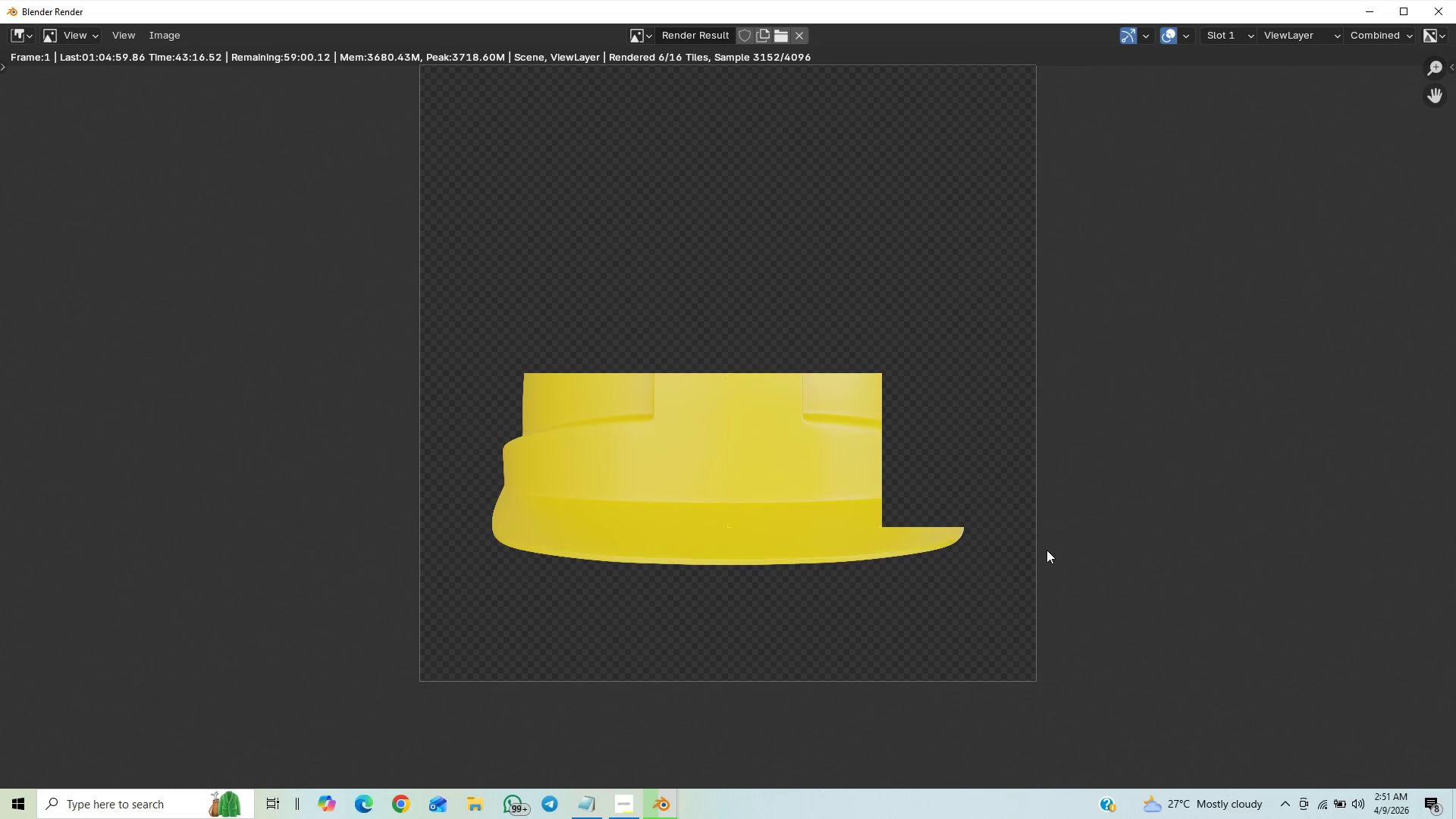 
scroll: coordinate [827, 489], scroll_direction: up, amount: 5.0
 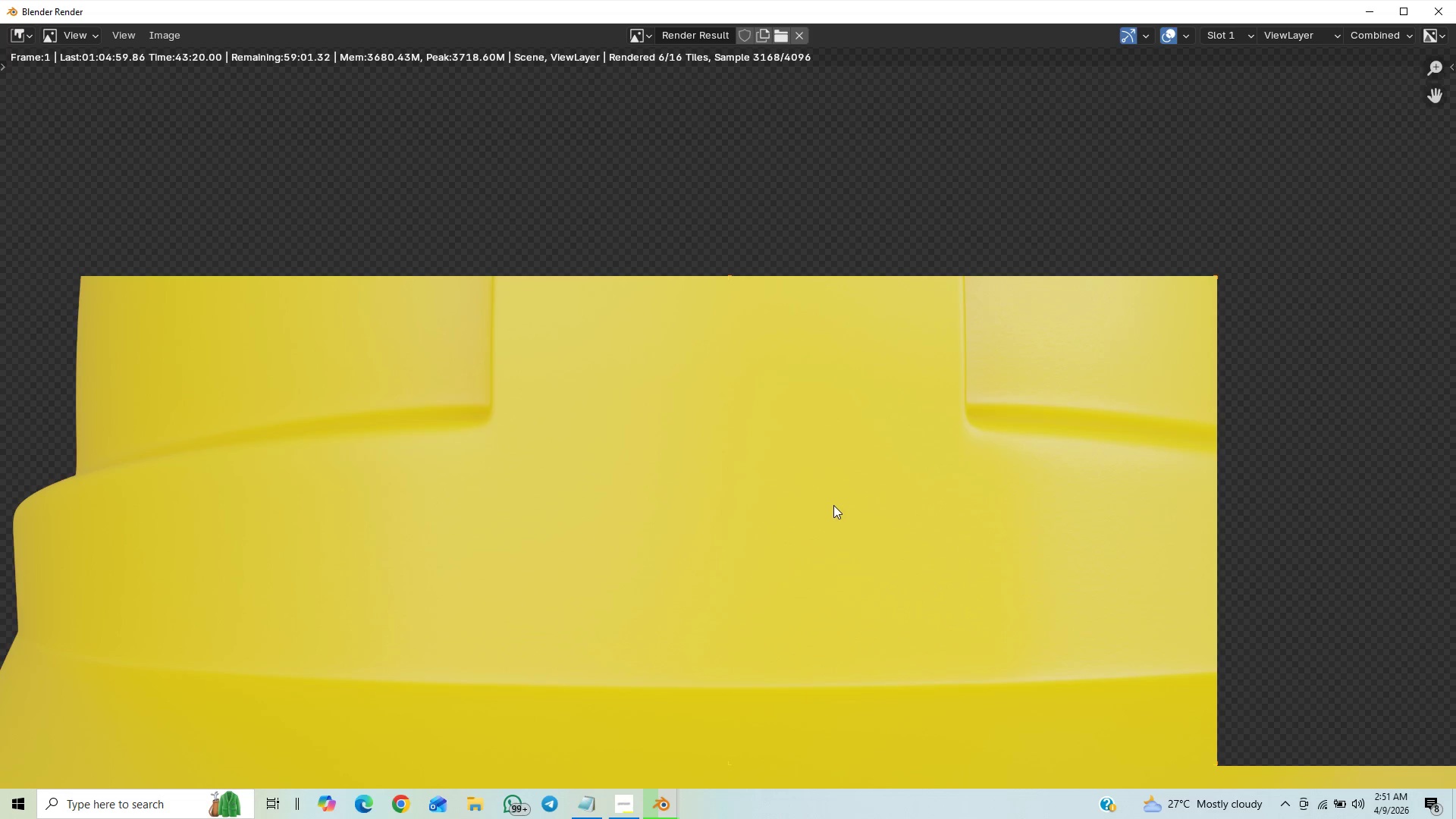 
scroll: coordinate [833, 505], scroll_direction: down, amount: 8.0
 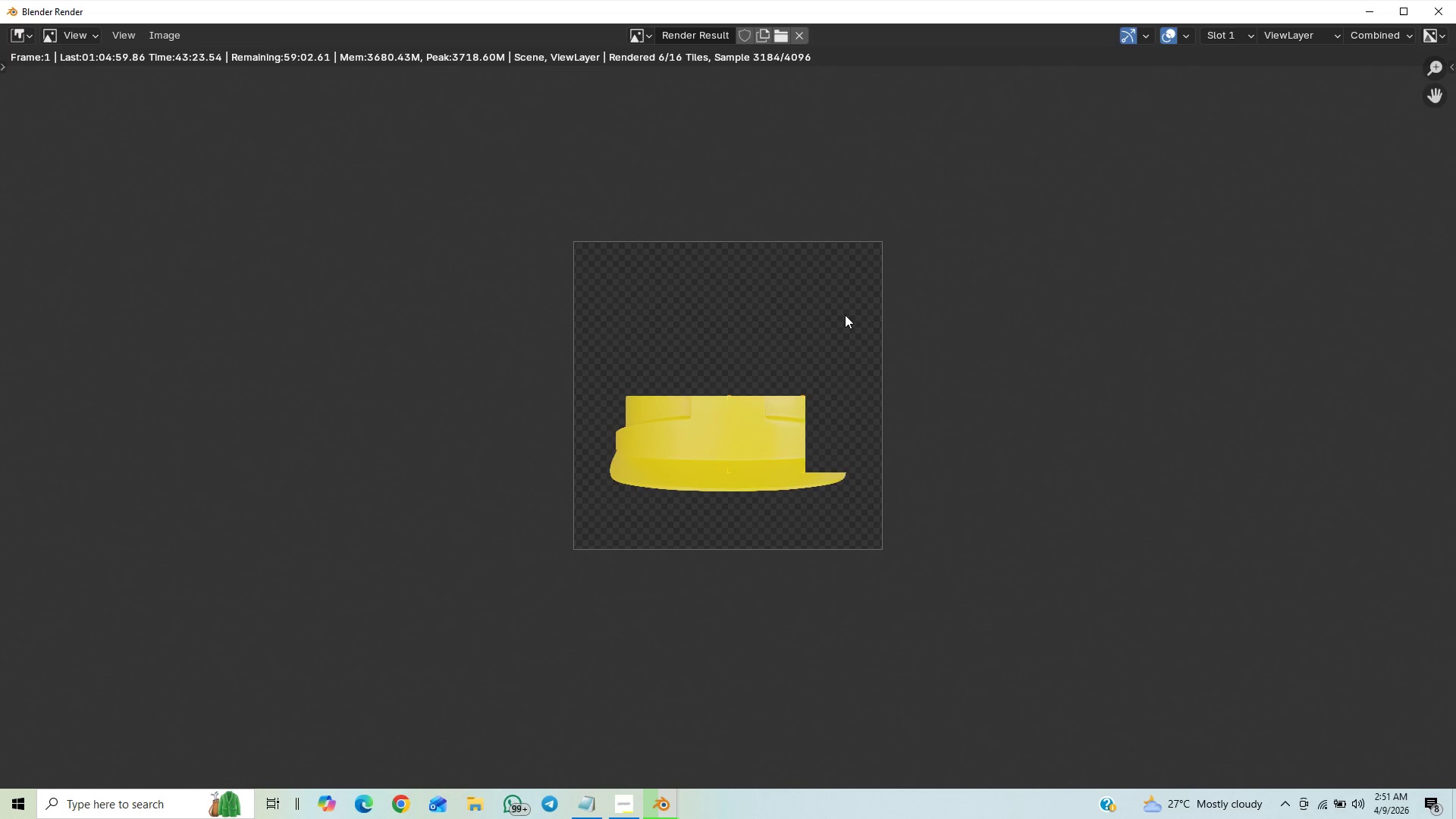 
wait(5.74)
 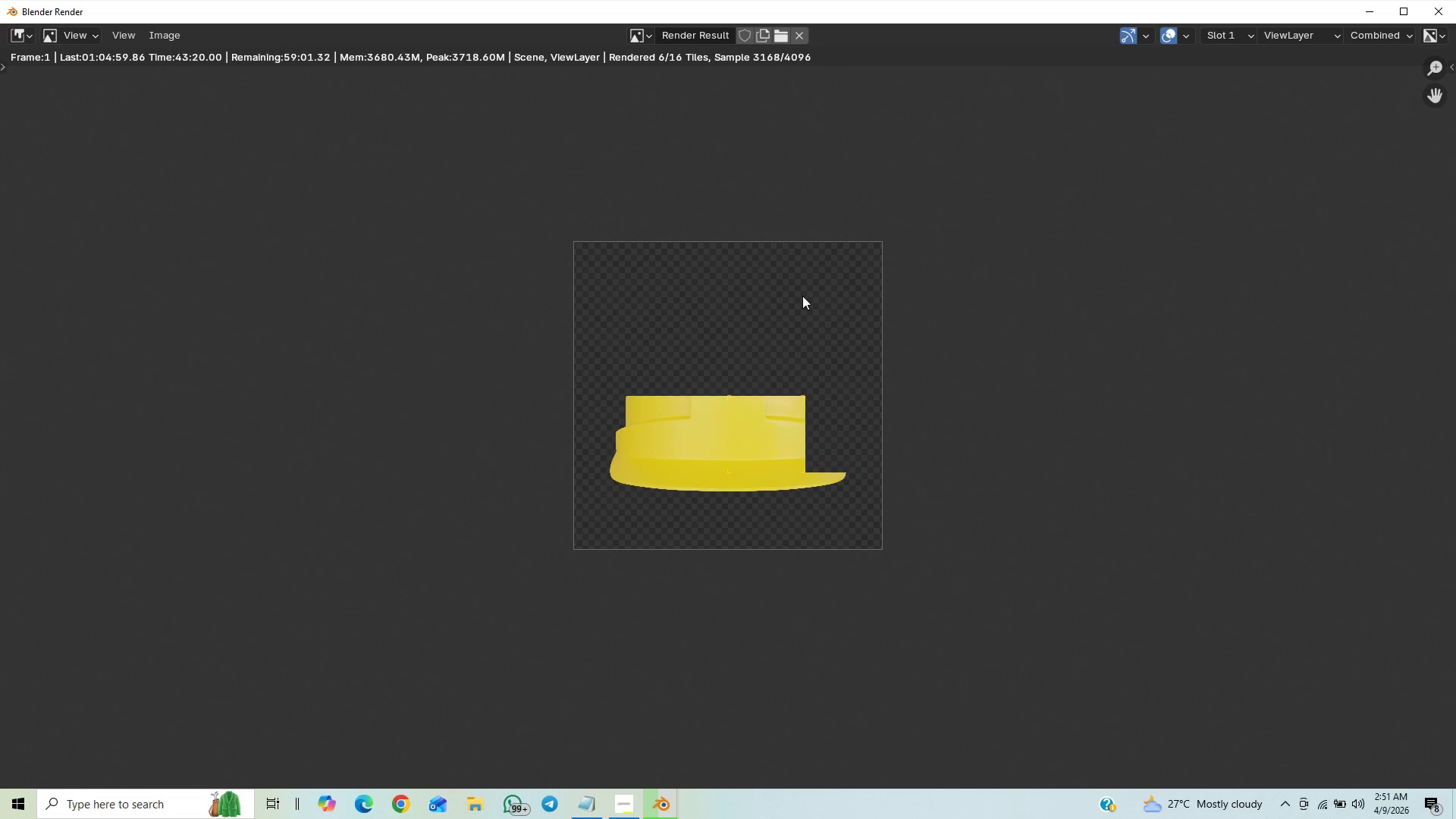 
scroll: coordinate [818, 381], scroll_direction: down, amount: 18.0
 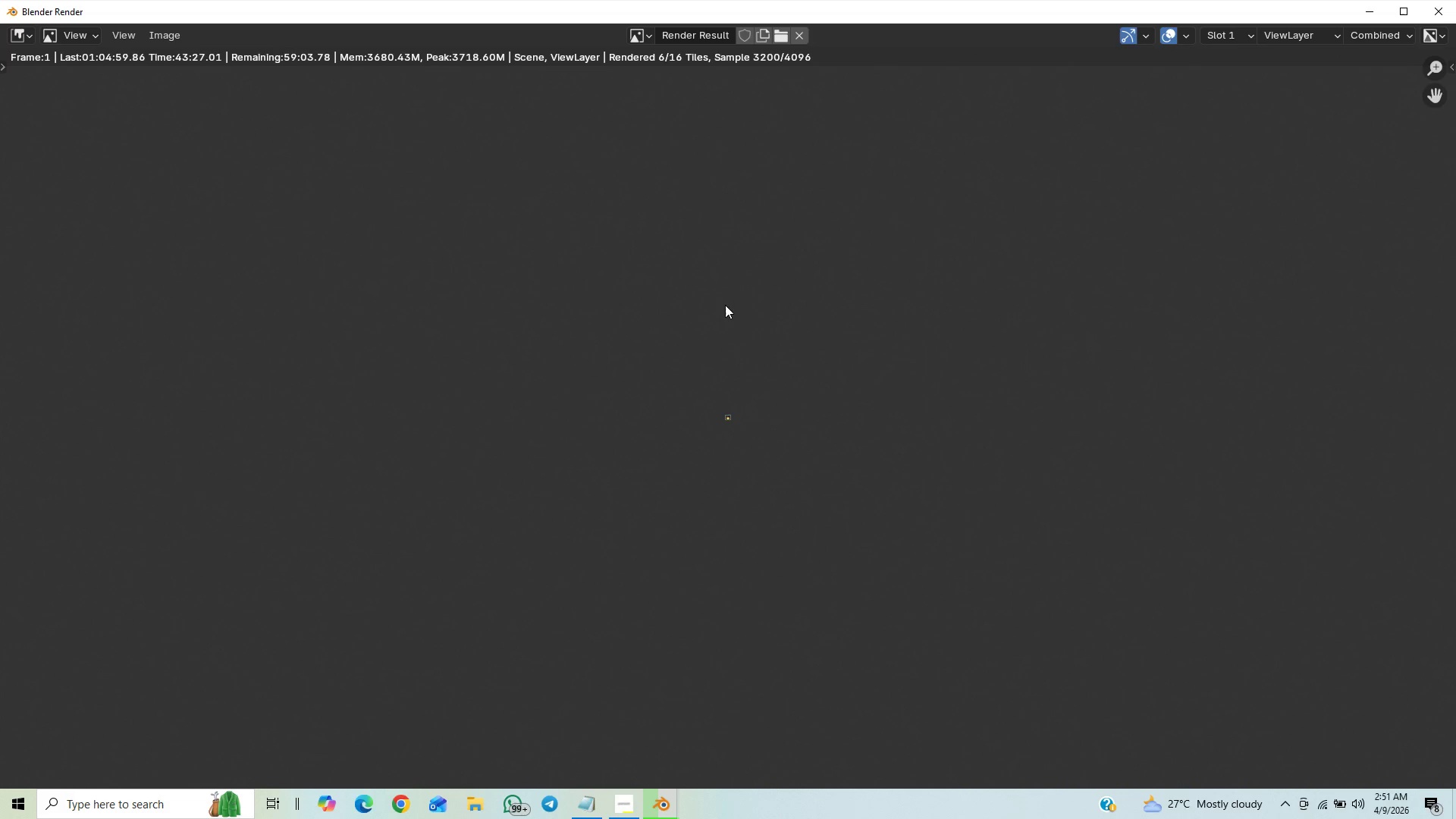 
scroll: coordinate [849, 349], scroll_direction: up, amount: 20.0
 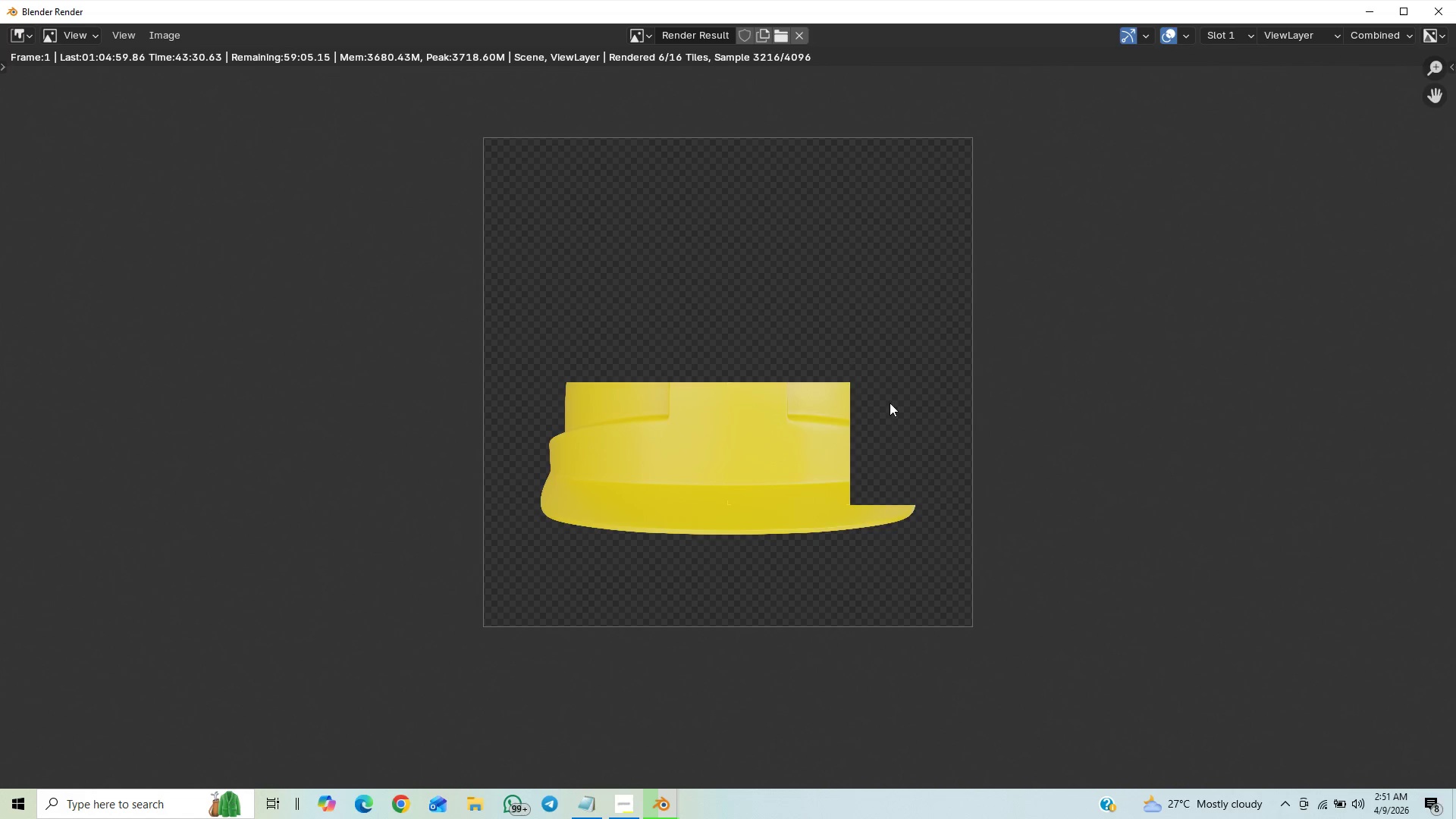 
scroll: coordinate [767, 642], scroll_direction: down, amount: 4.0
 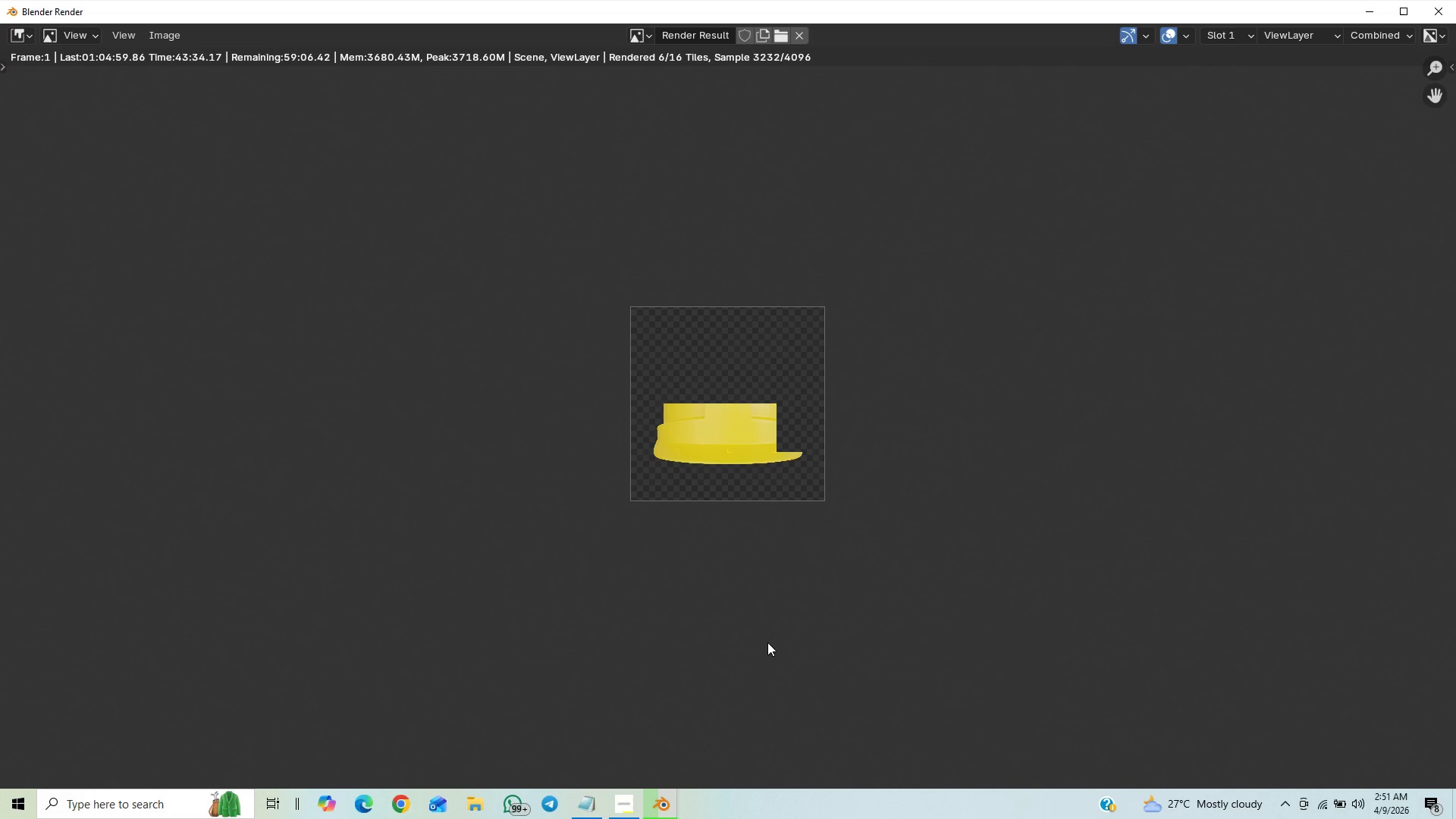 
scroll: coordinate [775, 645], scroll_direction: up, amount: 20.0
 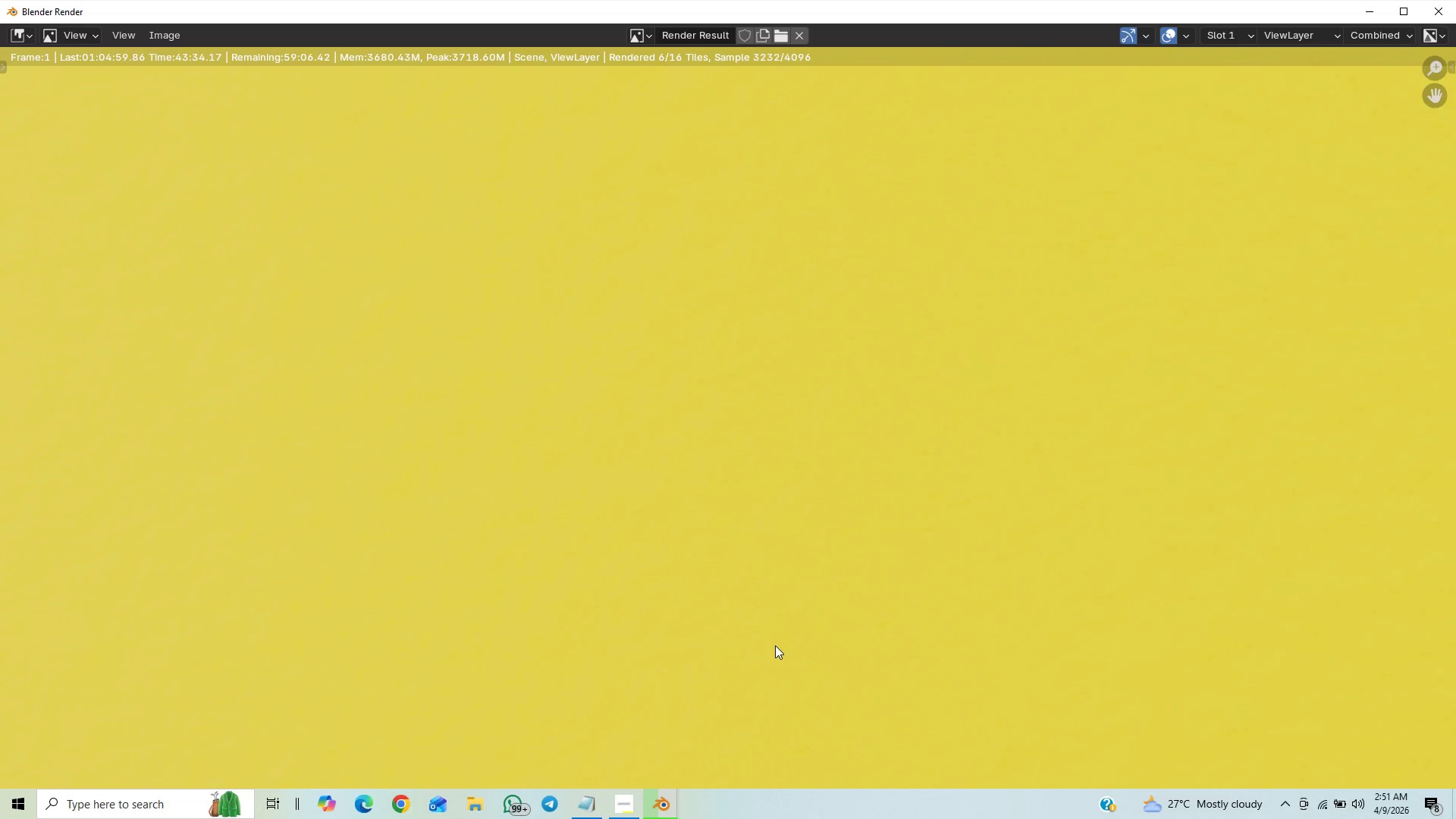 
scroll: coordinate [775, 645], scroll_direction: down, amount: 24.0
 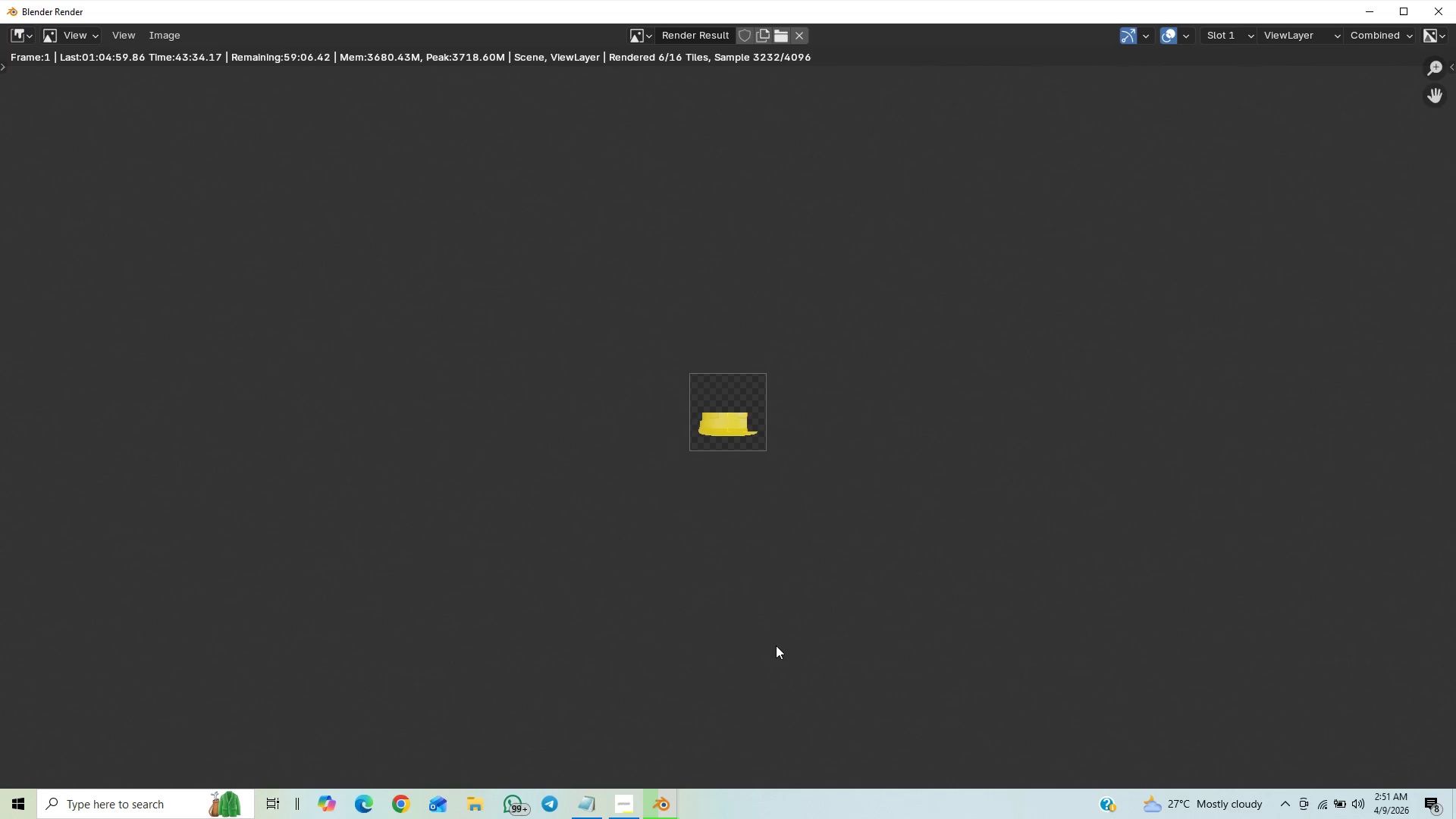 
scroll: coordinate [781, 643], scroll_direction: up, amount: 17.0
 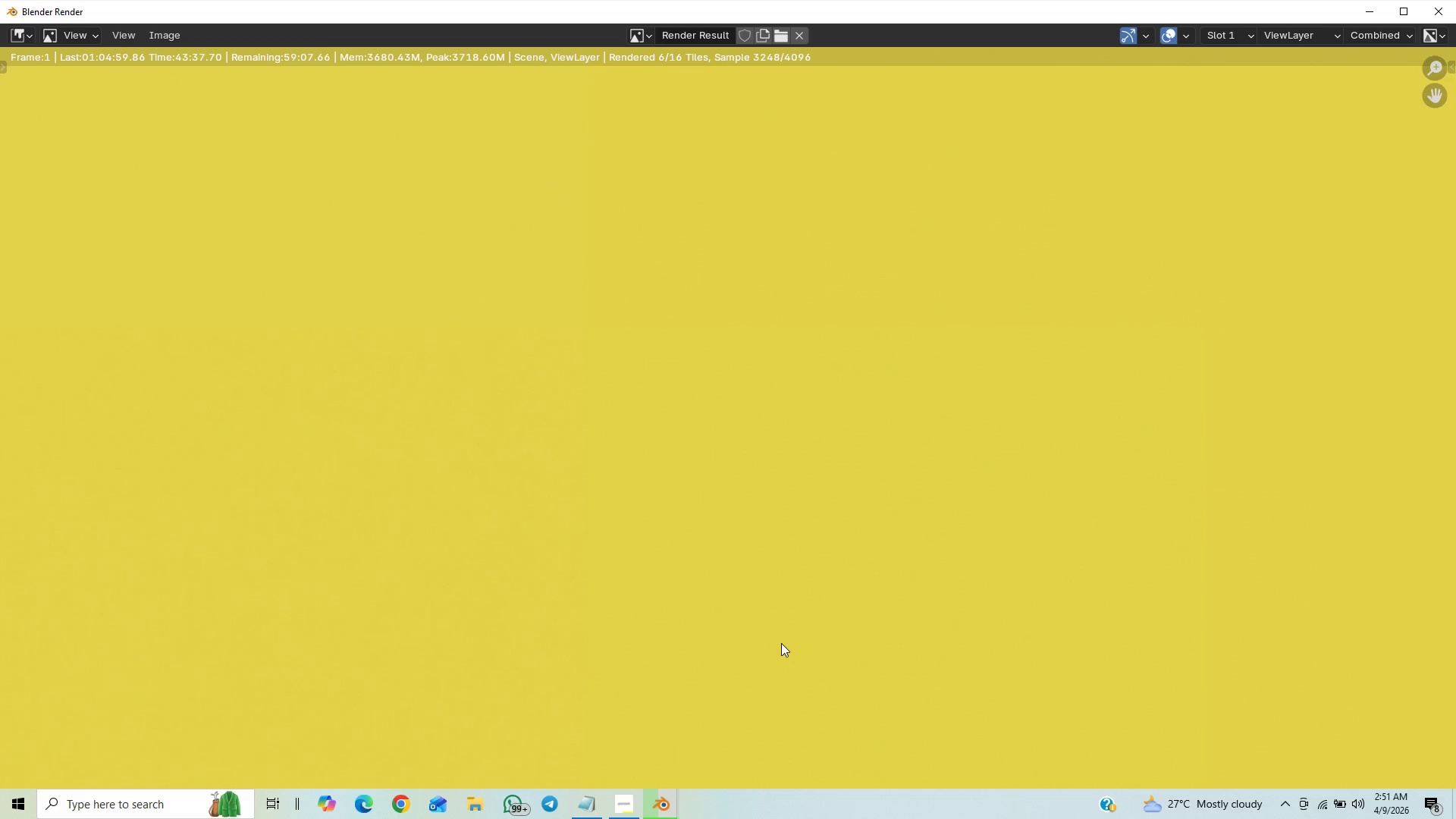 
scroll: coordinate [801, 474], scroll_direction: down, amount: 39.0
 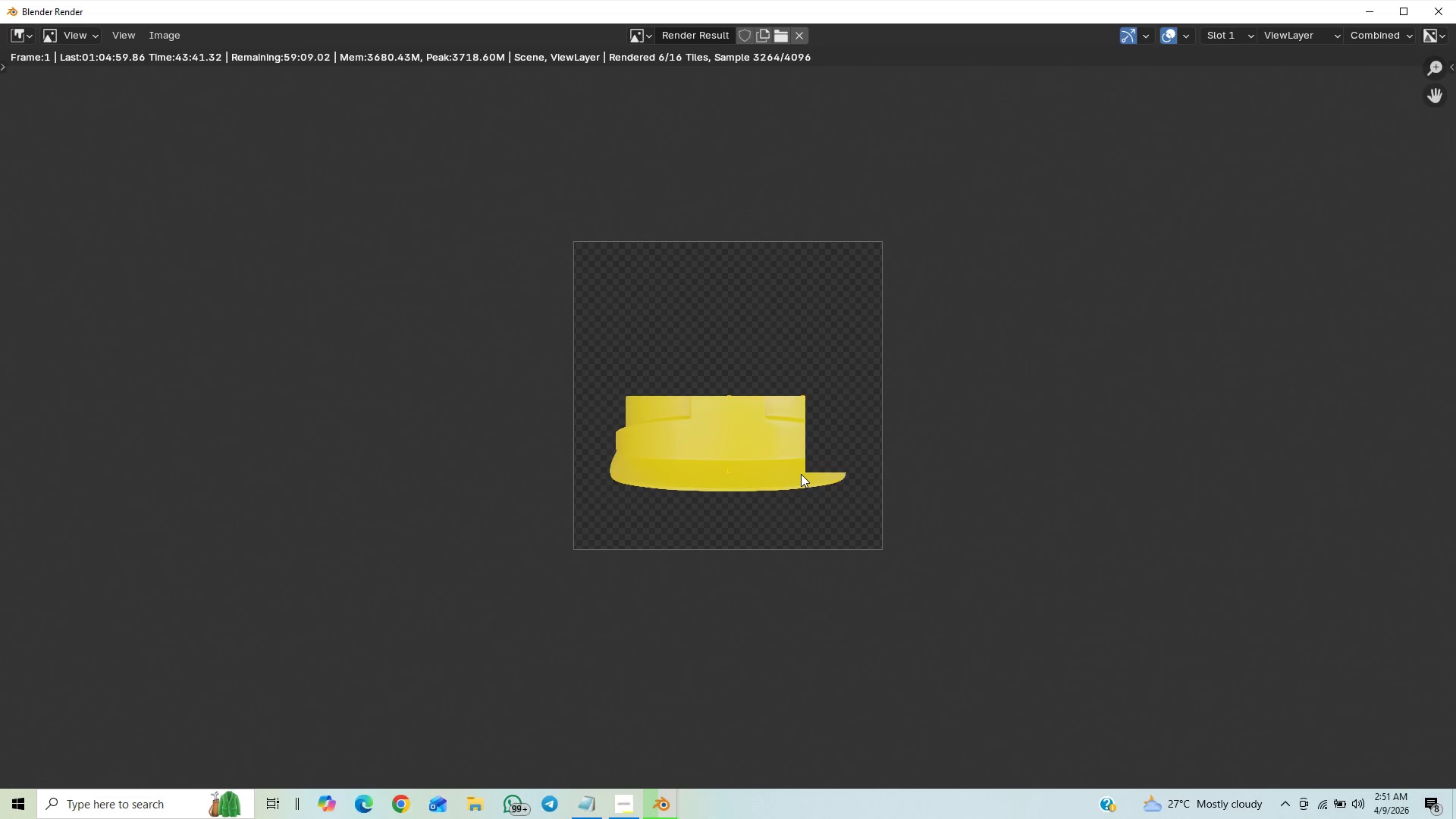 
scroll: coordinate [801, 474], scroll_direction: up, amount: 8.0
 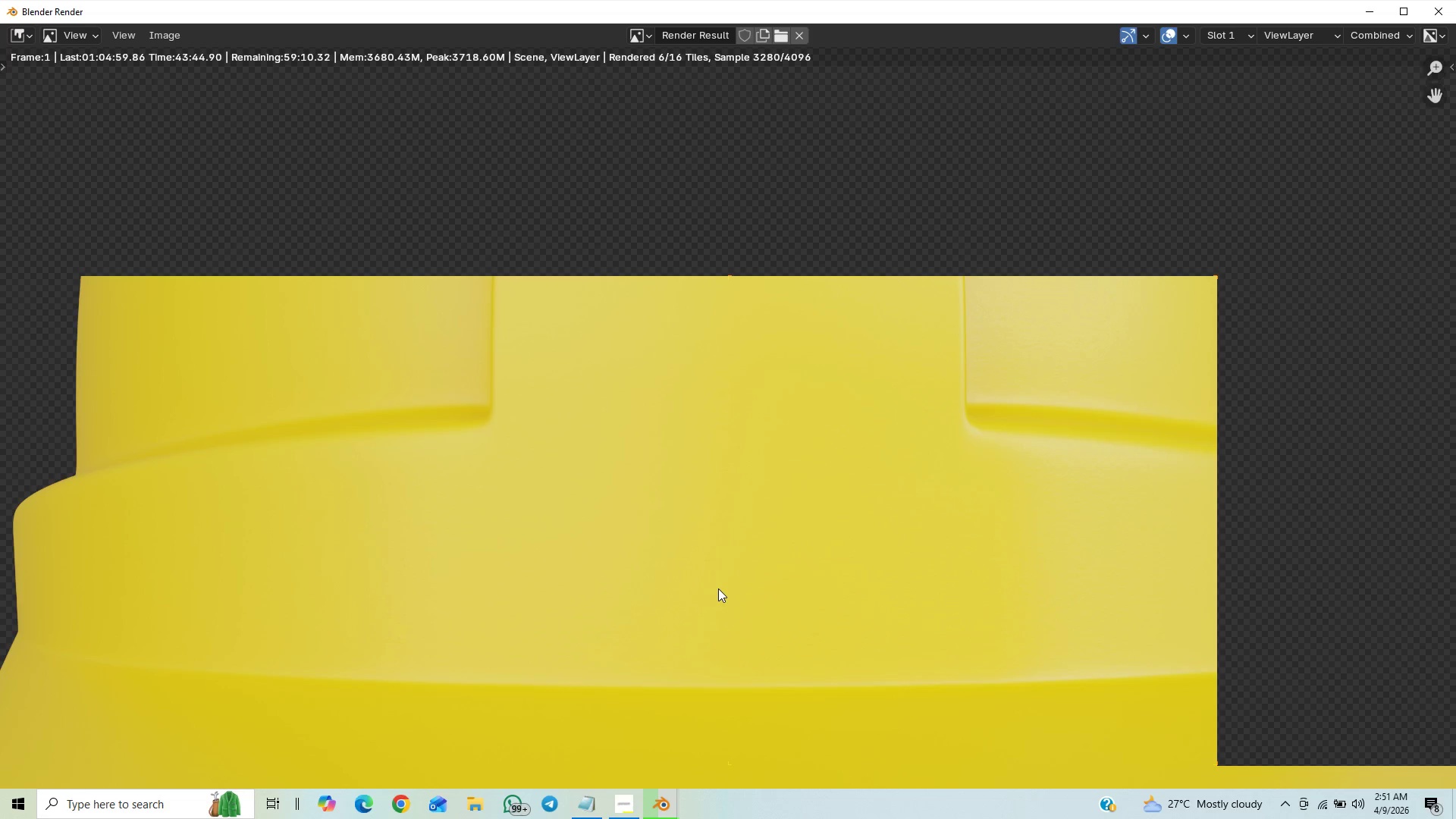 
scroll: coordinate [795, 571], scroll_direction: down, amount: 7.0
 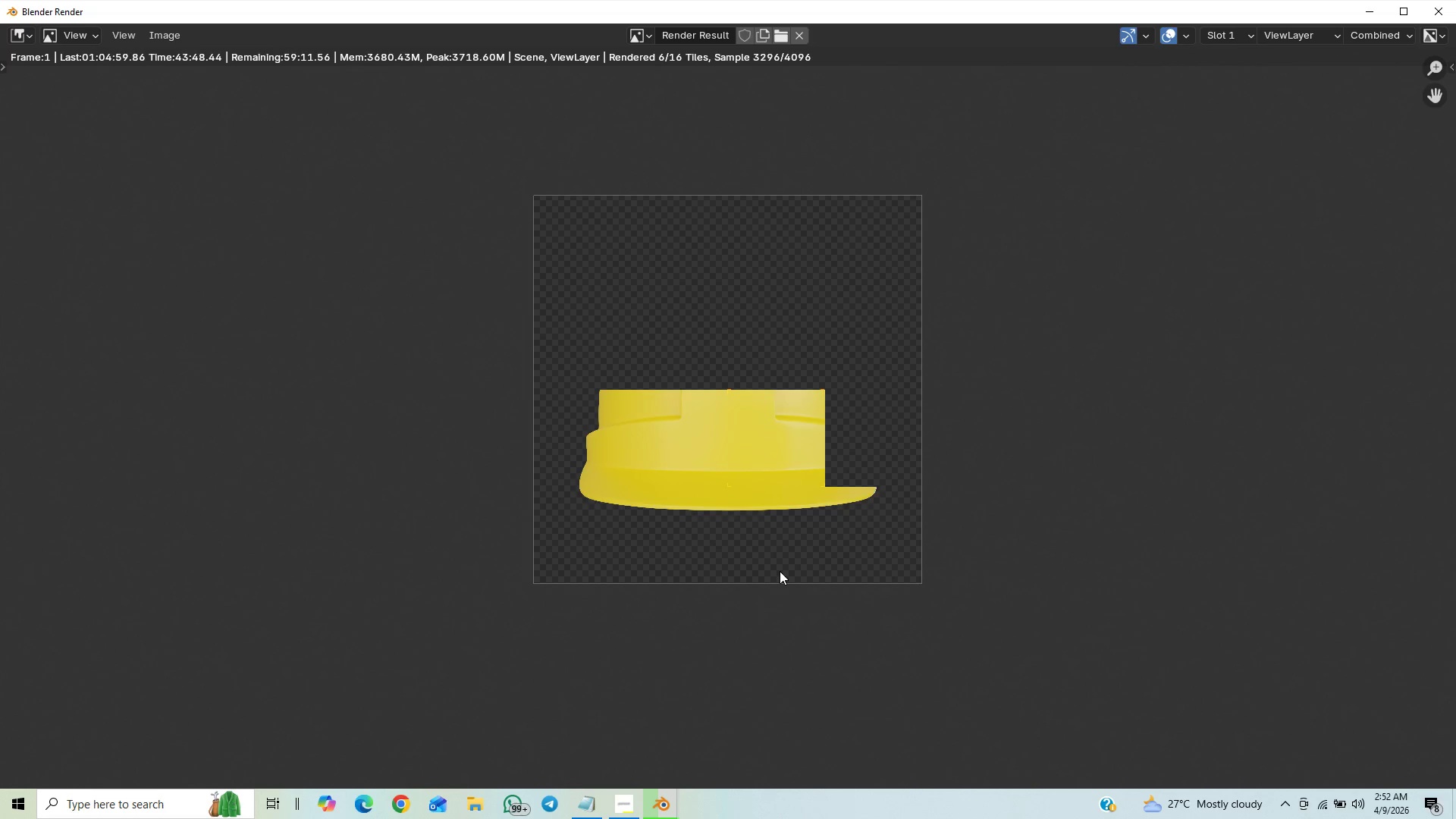 
scroll: coordinate [851, 570], scroll_direction: up, amount: 6.0
 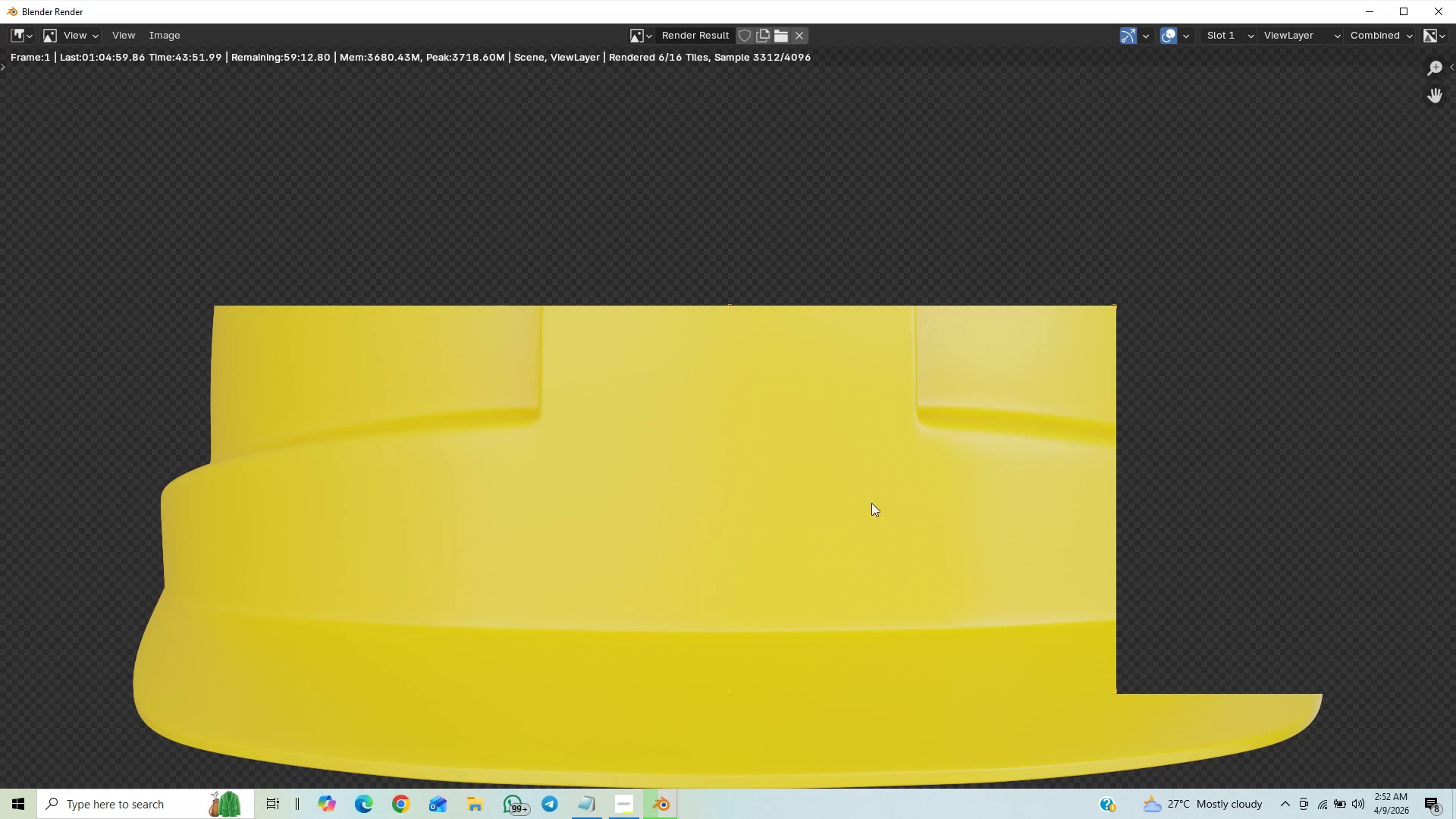 
scroll: coordinate [874, 491], scroll_direction: down, amount: 6.0
 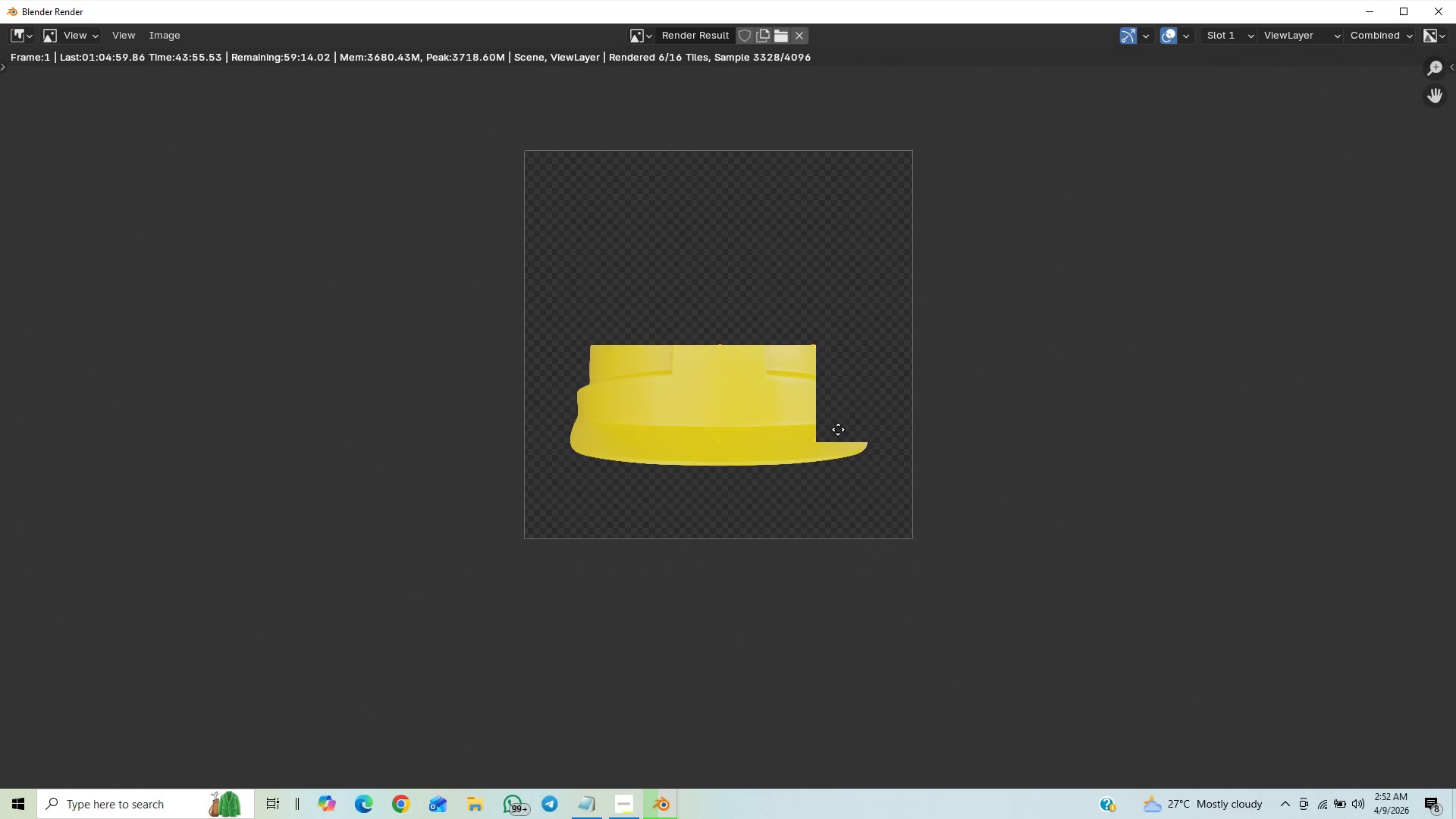 
scroll: coordinate [833, 444], scroll_direction: up, amount: 6.0
 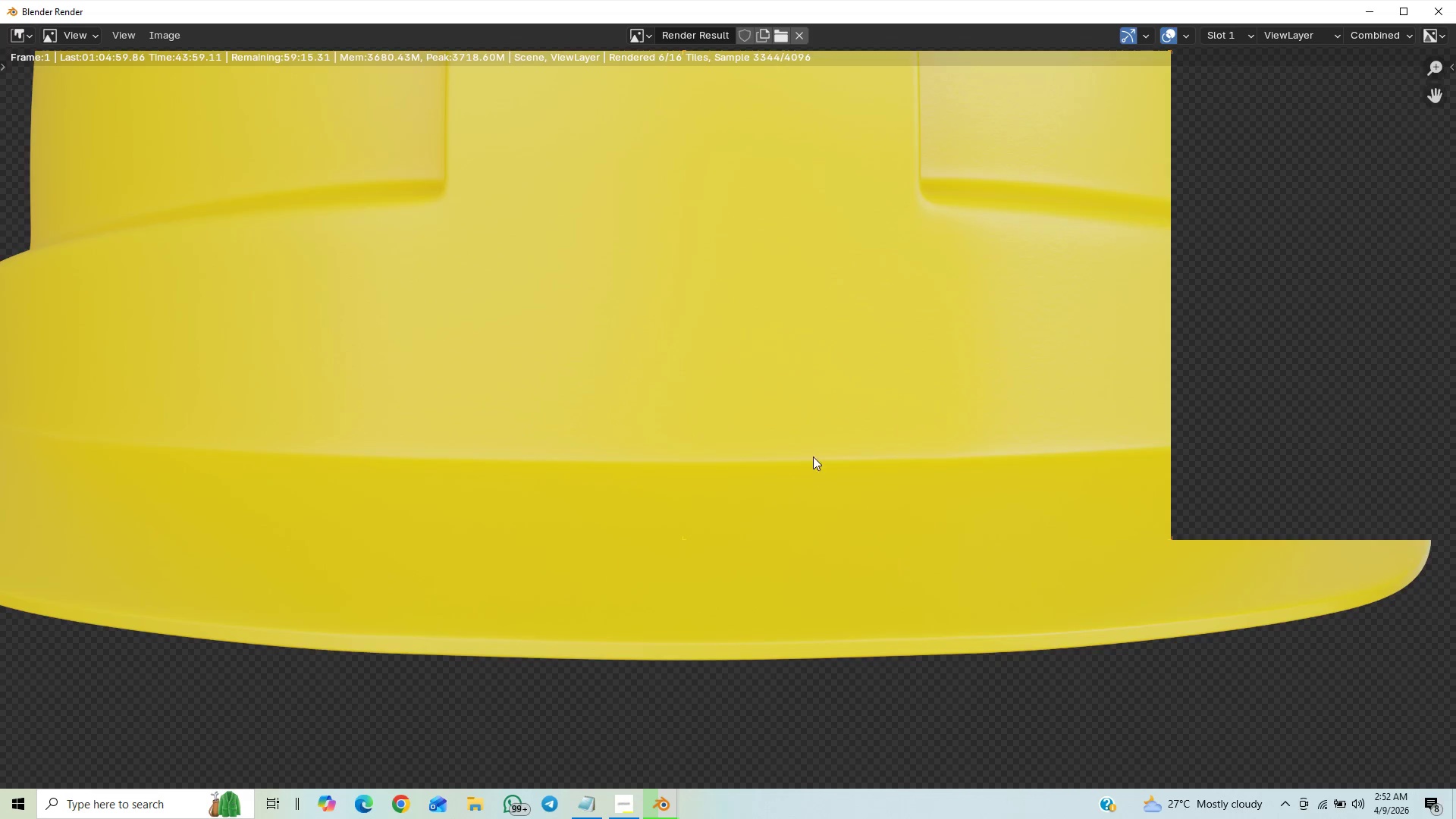 
scroll: coordinate [849, 503], scroll_direction: down, amount: 3.0
 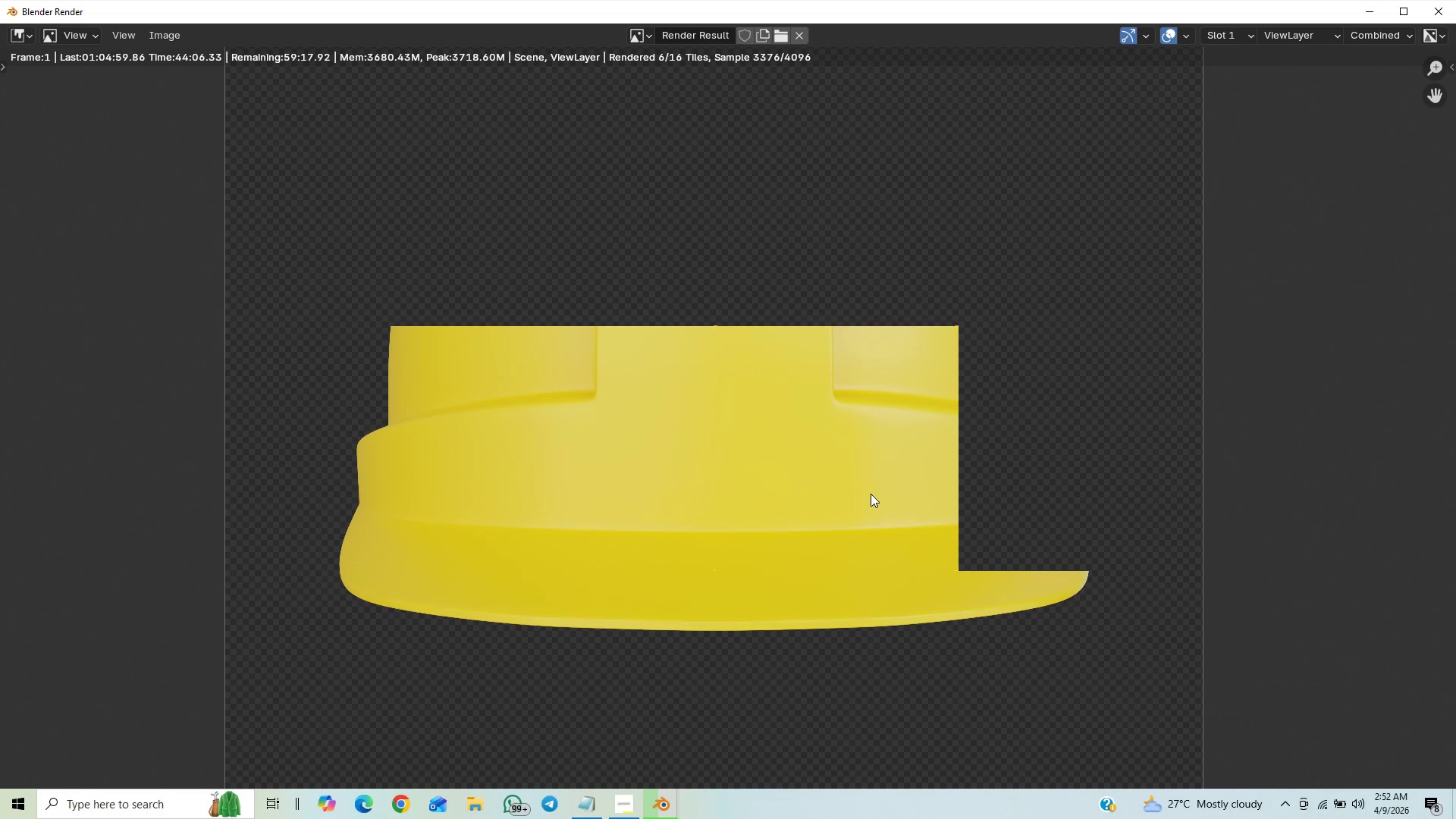 
wait(6.91)
 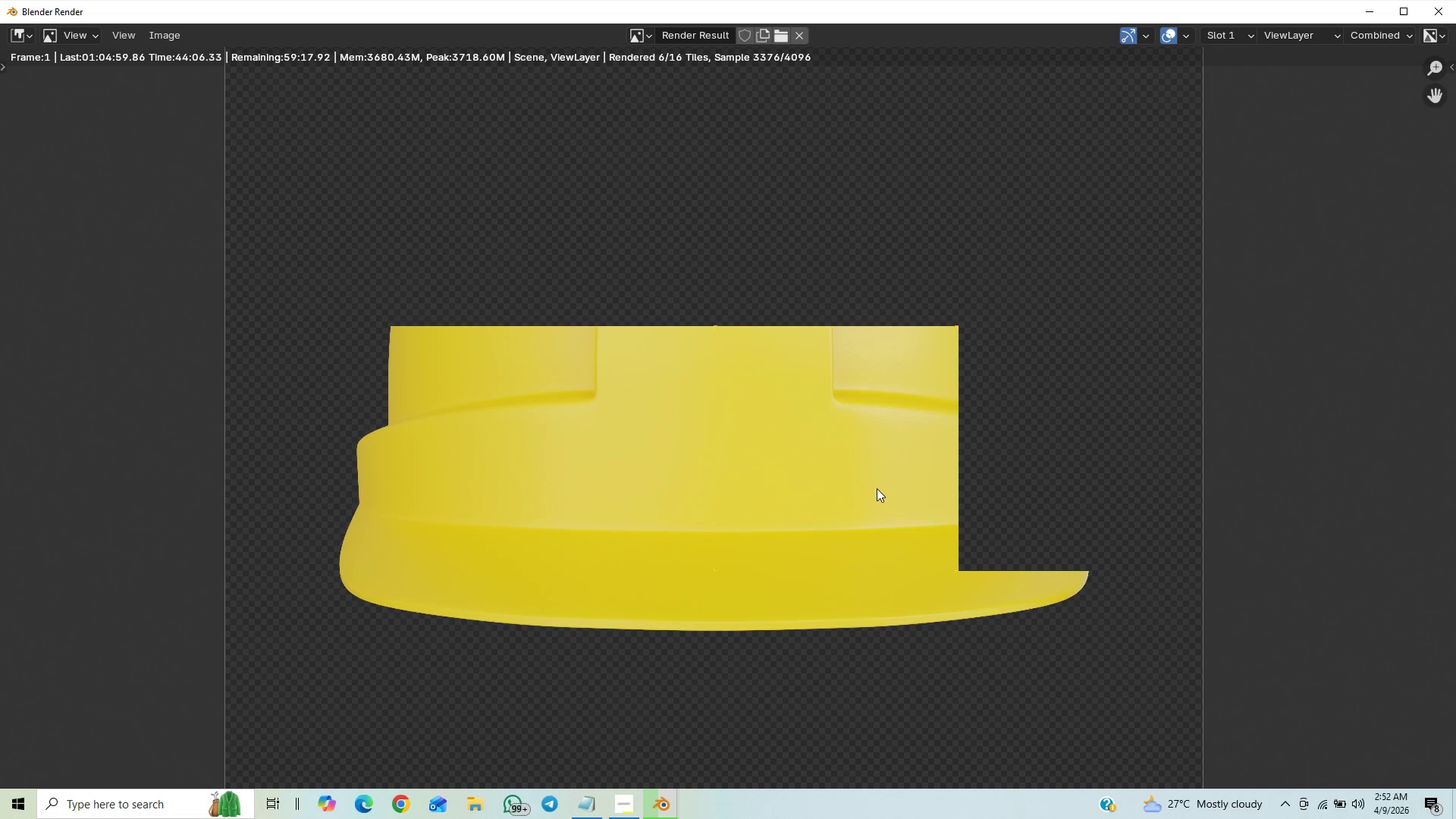 
scroll: coordinate [877, 498], scroll_direction: down, amount: 2.0
 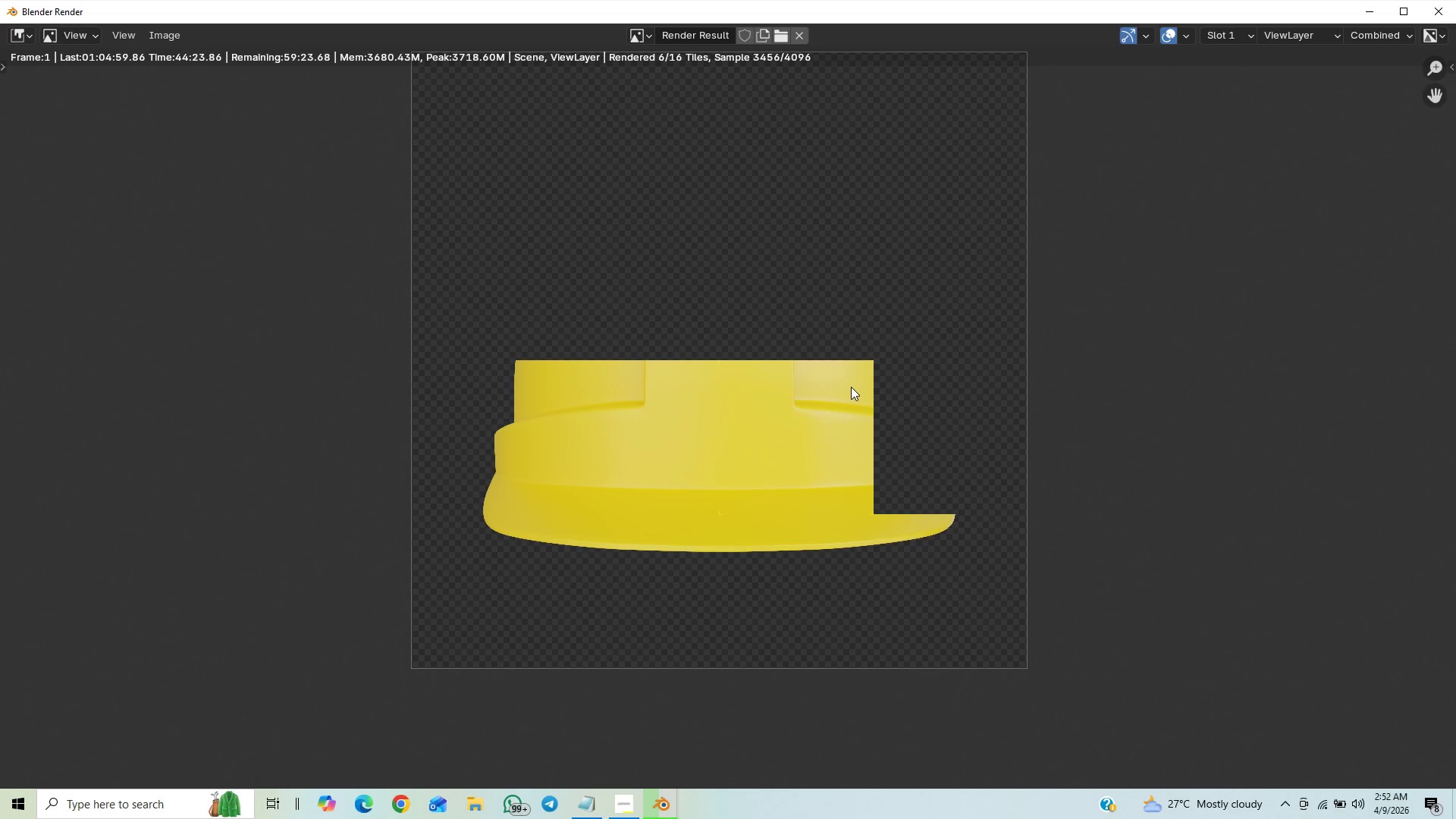 
wait(17.99)
 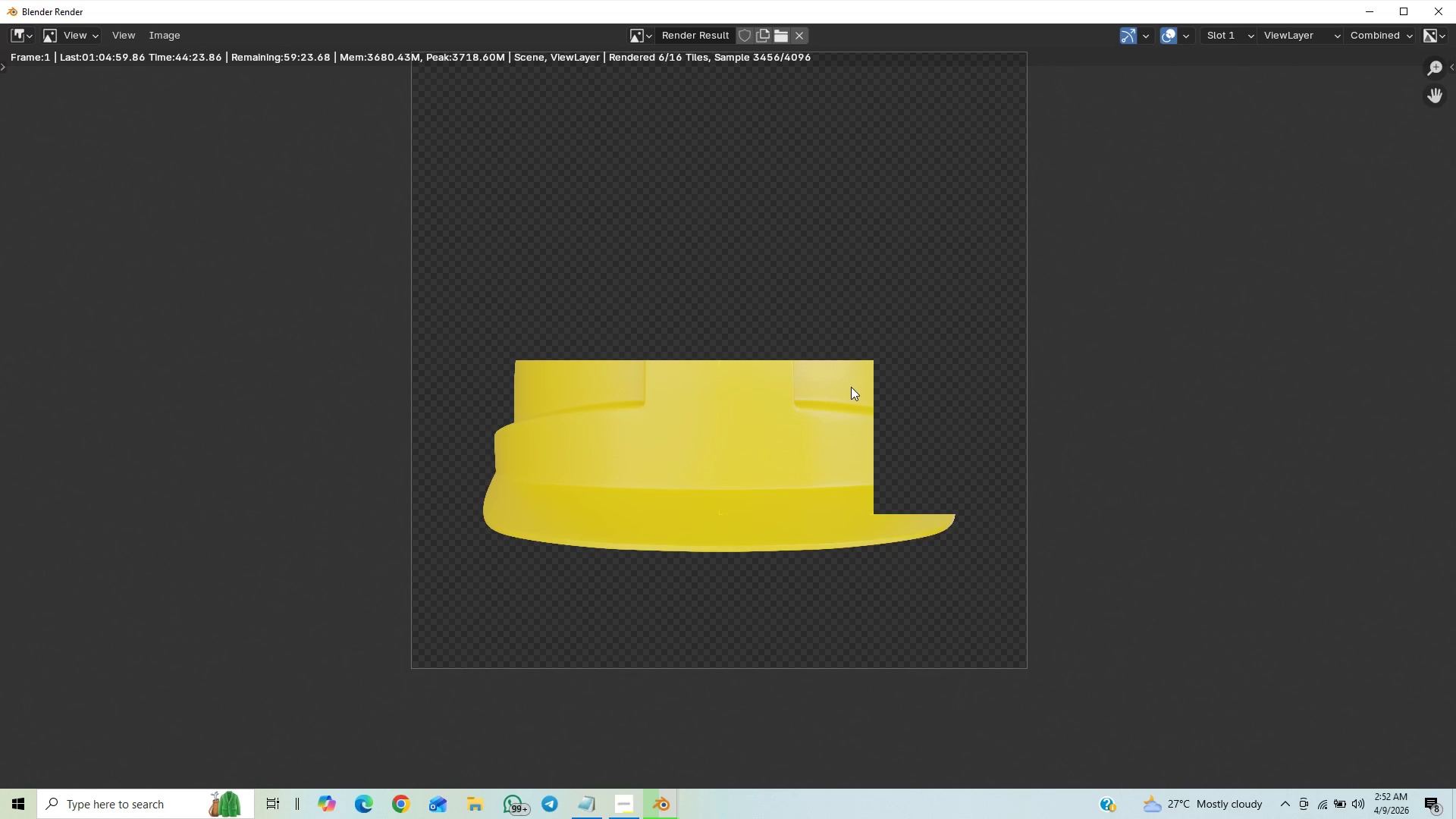 
scroll: coordinate [938, 448], scroll_direction: up, amount: 5.0
 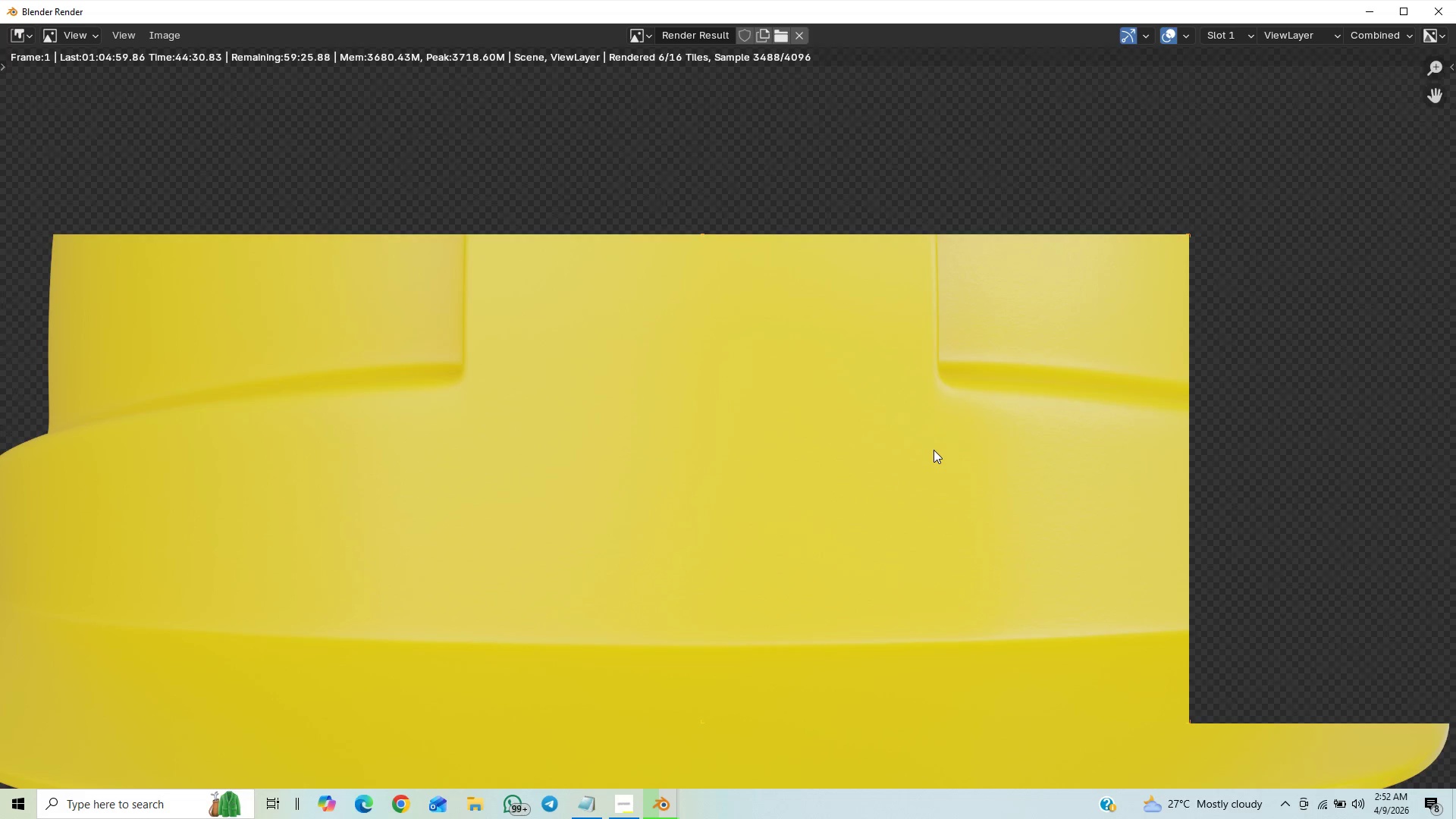 
scroll: coordinate [940, 450], scroll_direction: down, amount: 4.0
 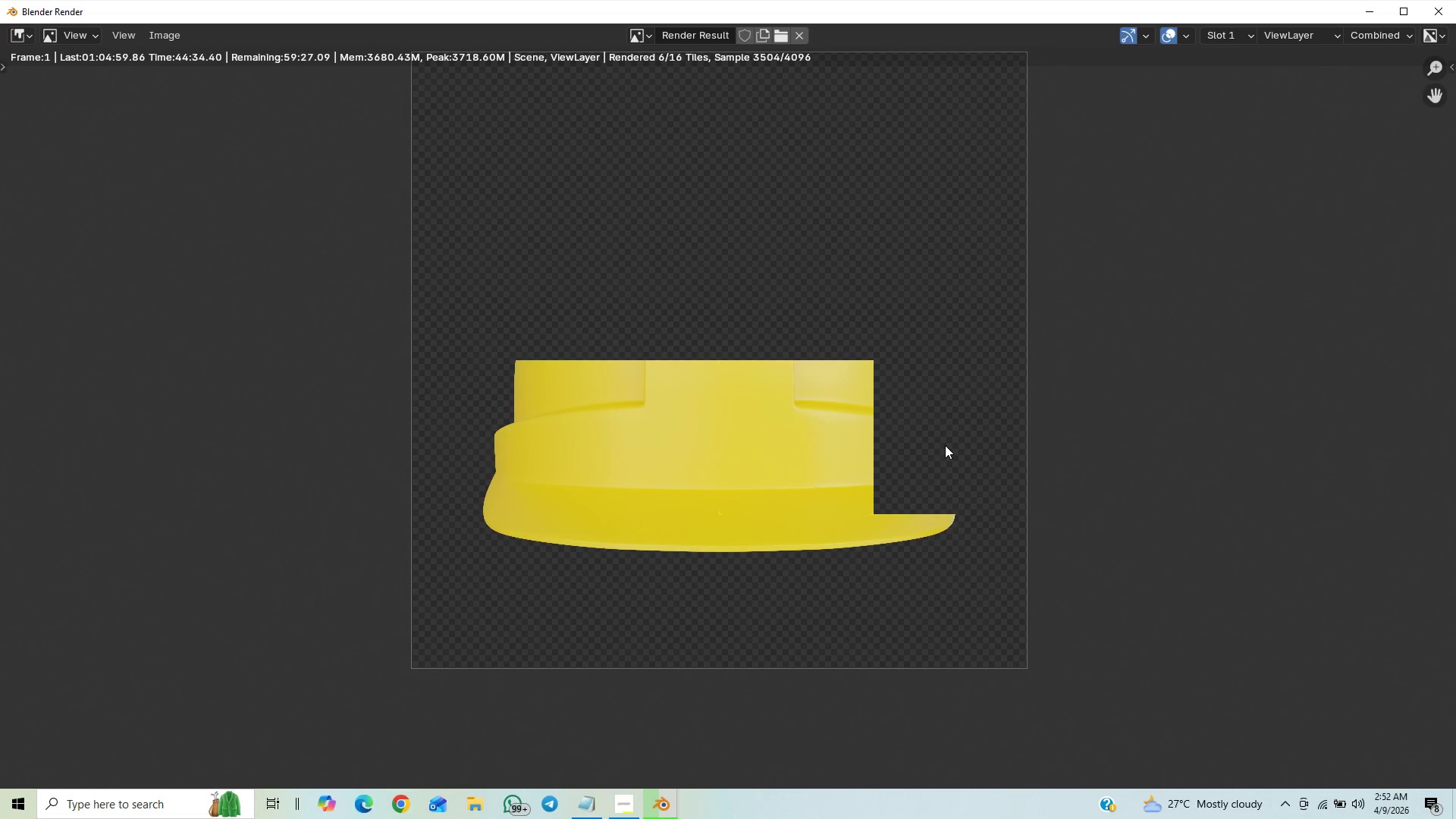 
scroll: coordinate [949, 442], scroll_direction: up, amount: 9.0
 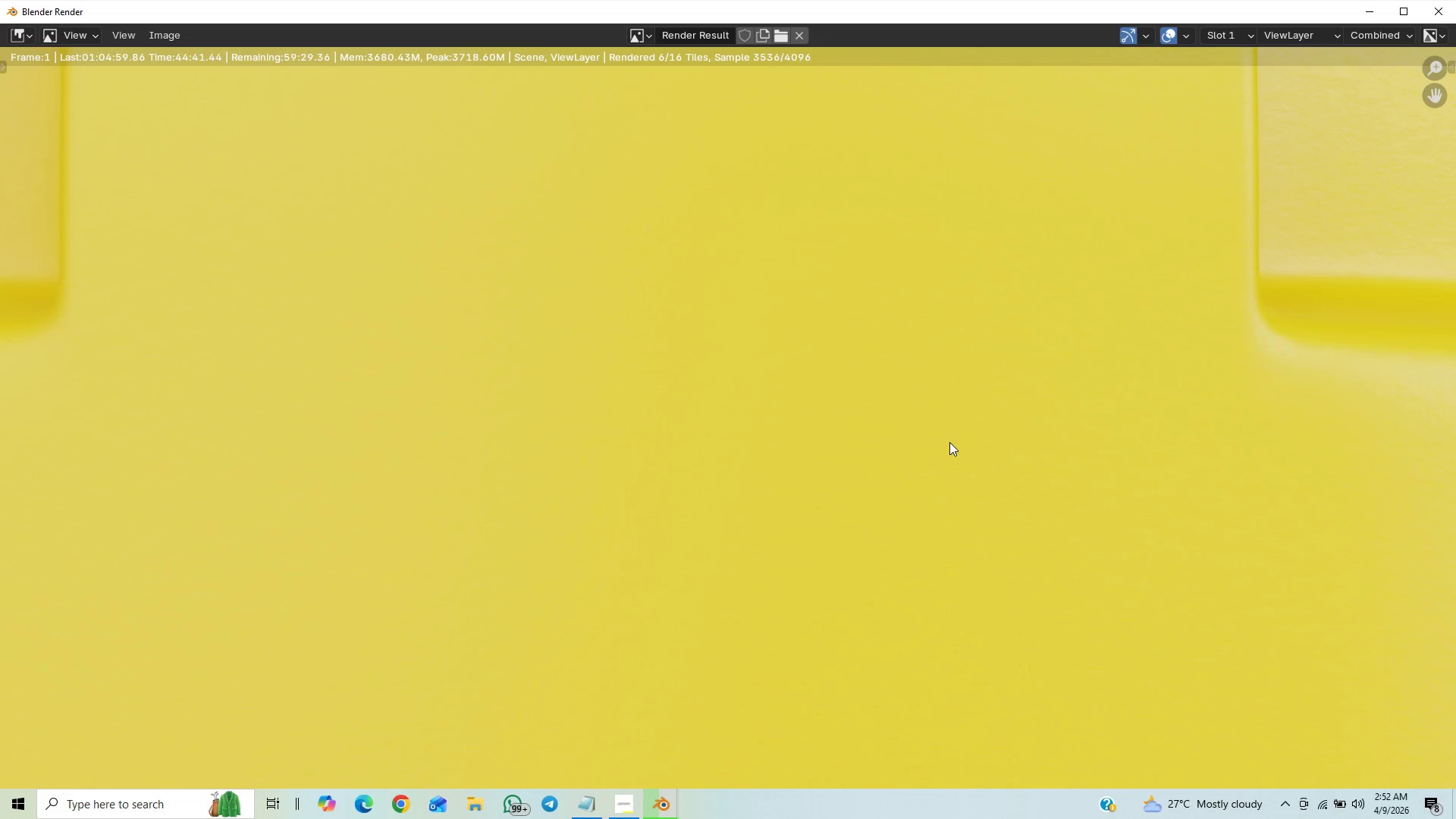 
scroll: coordinate [951, 441], scroll_direction: down, amount: 8.0
 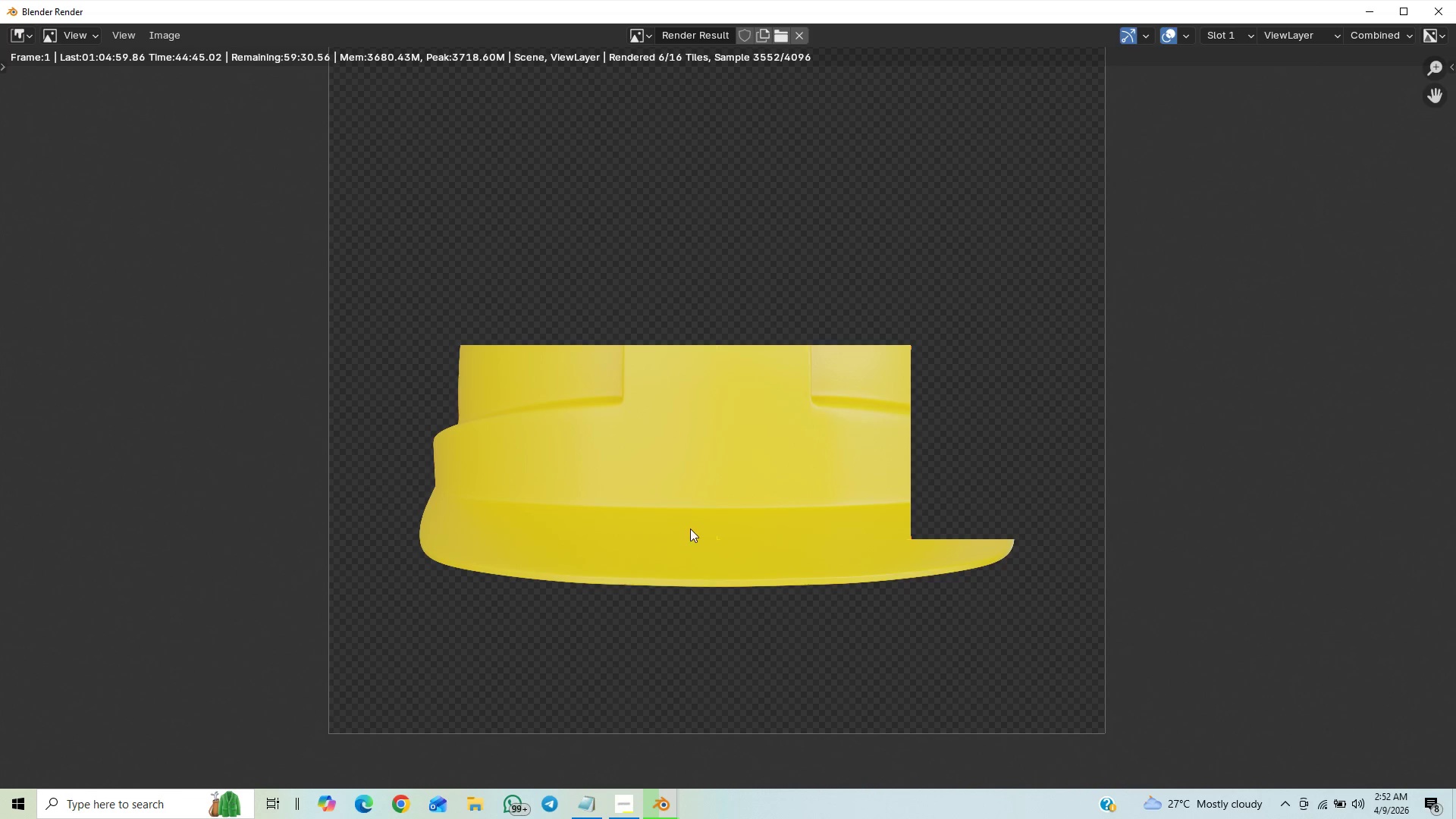 
scroll: coordinate [742, 466], scroll_direction: up, amount: 4.0
 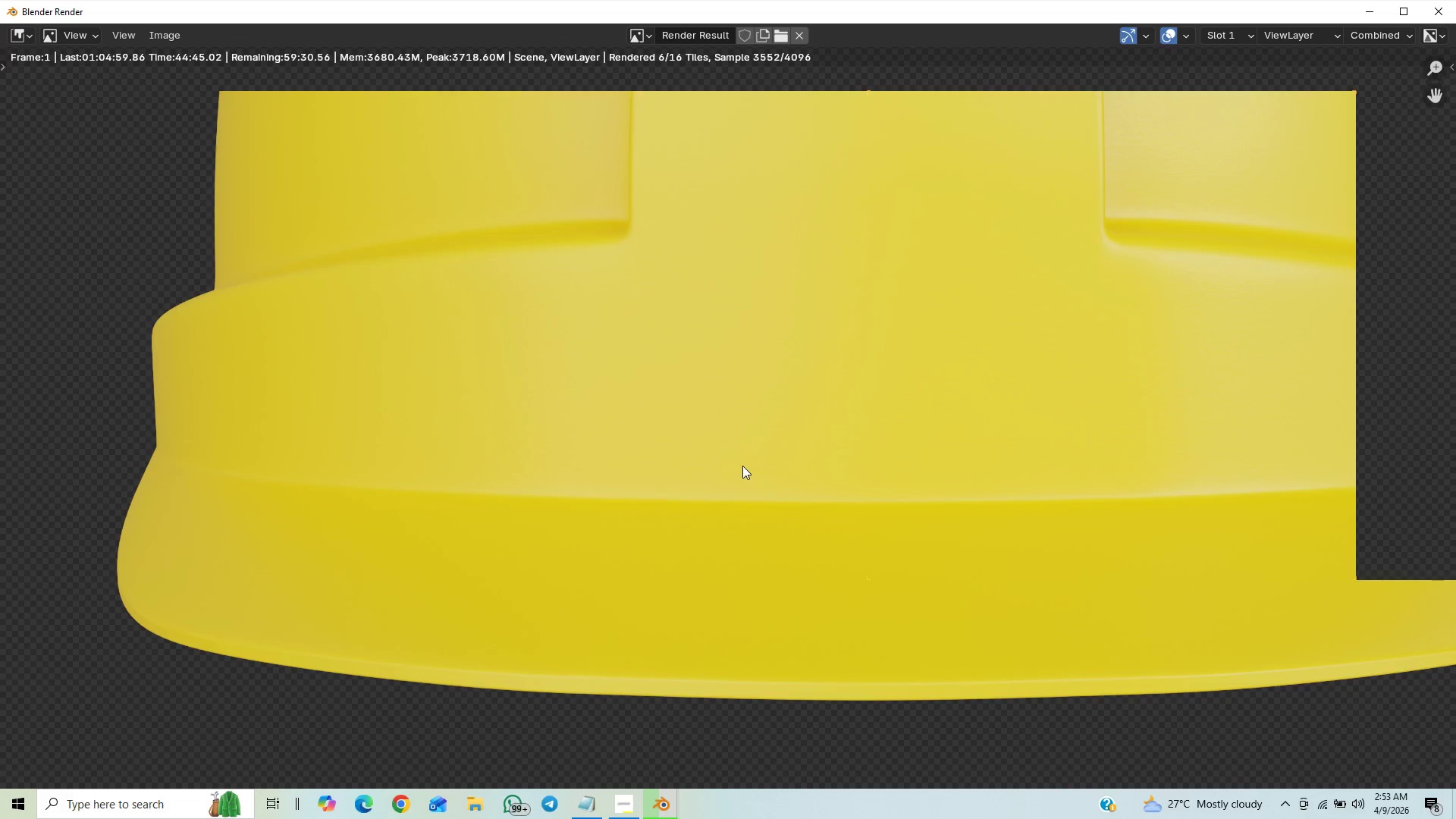 
scroll: coordinate [748, 453], scroll_direction: down, amount: 2.0
 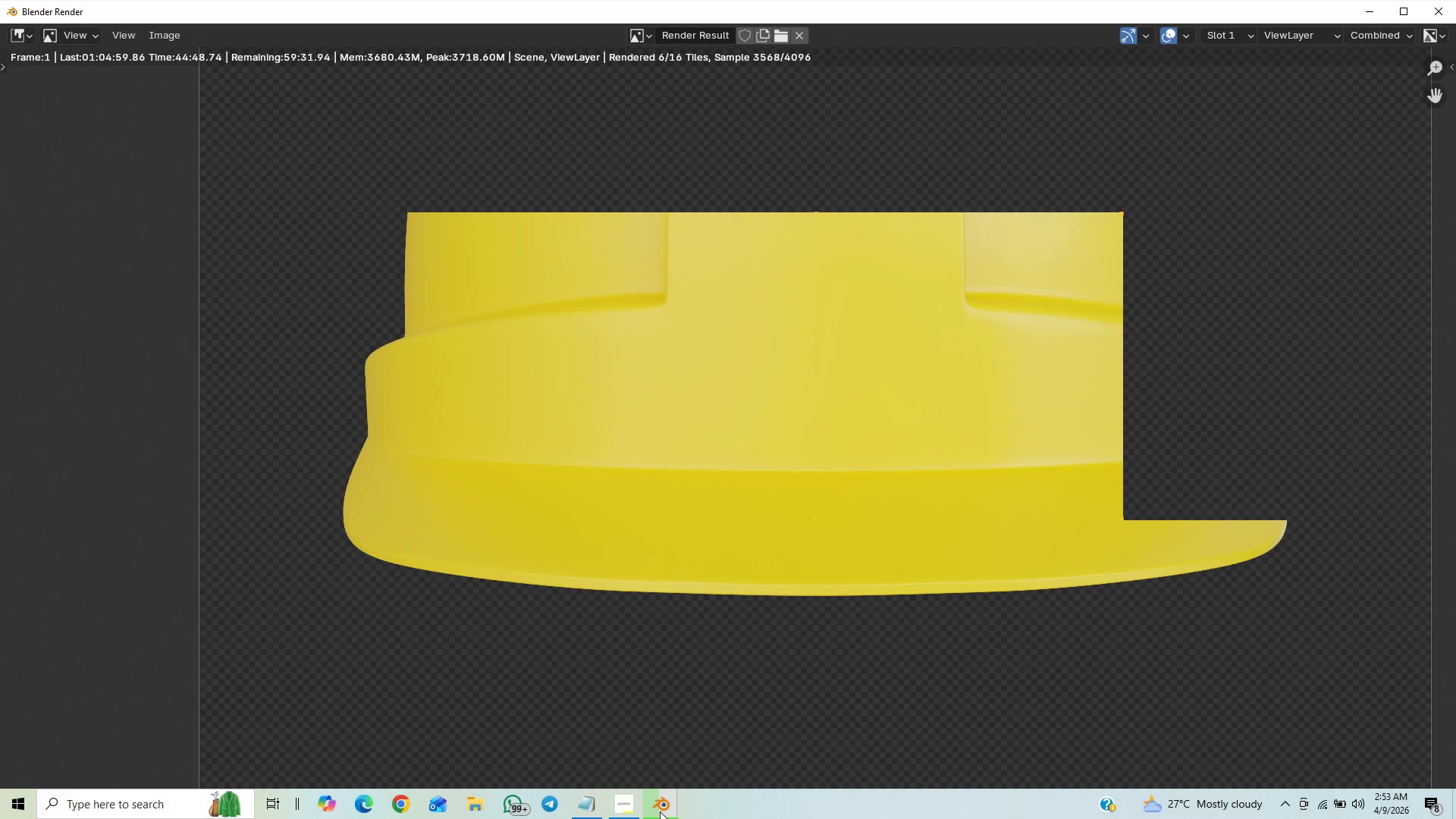 
left_click([553, 752])
 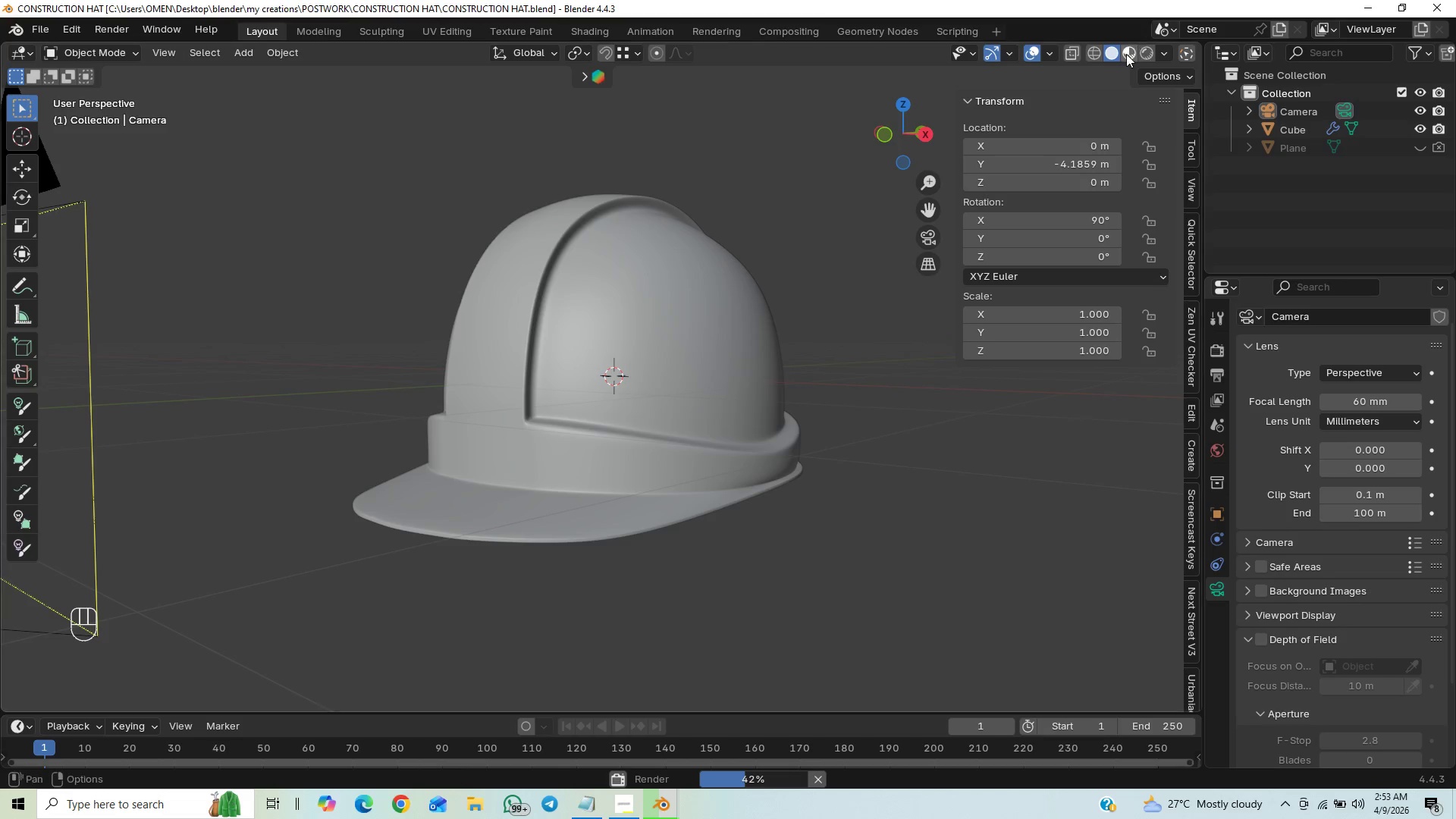 
left_click([1146, 52])
 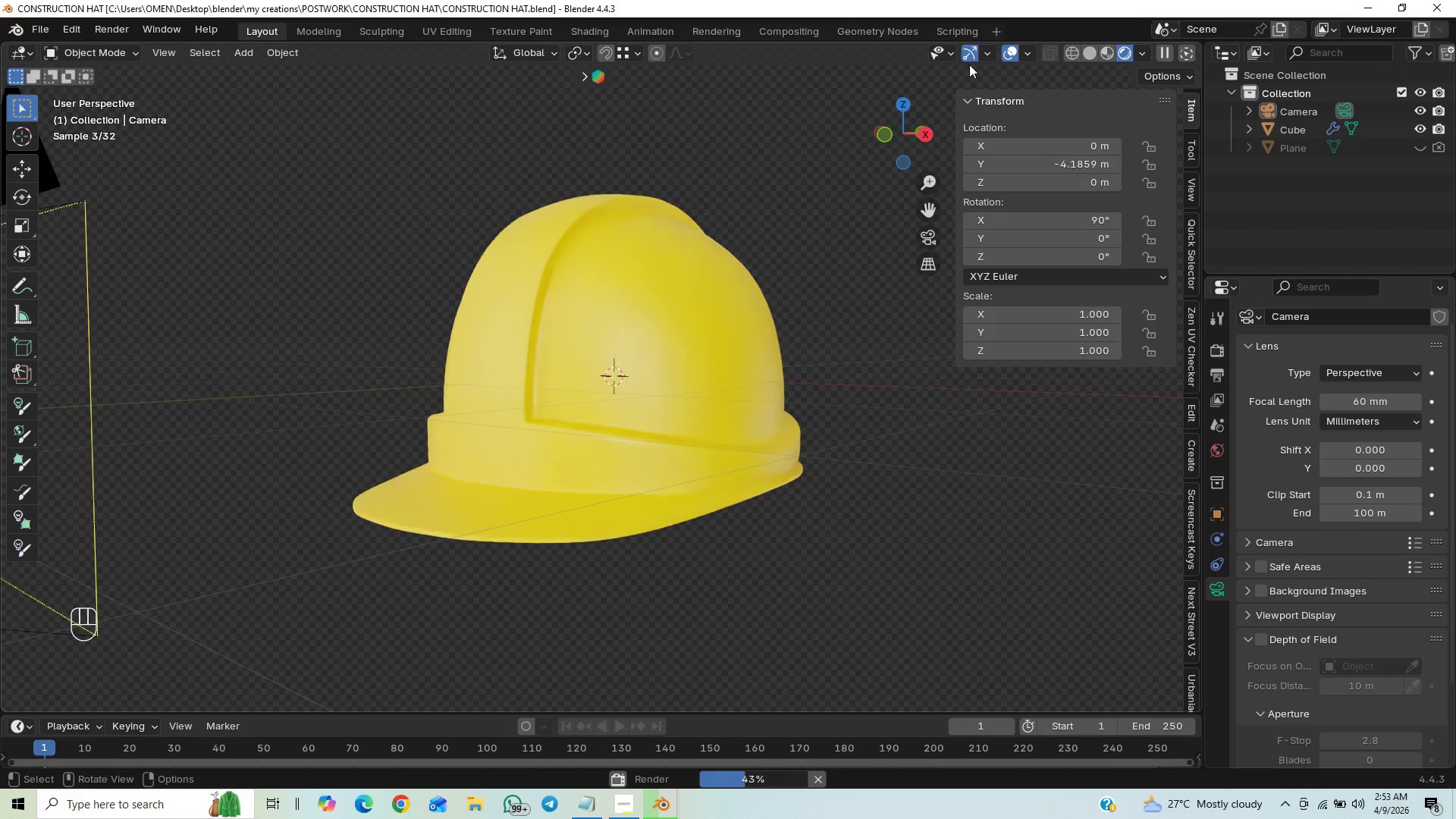 
wait(16.03)
 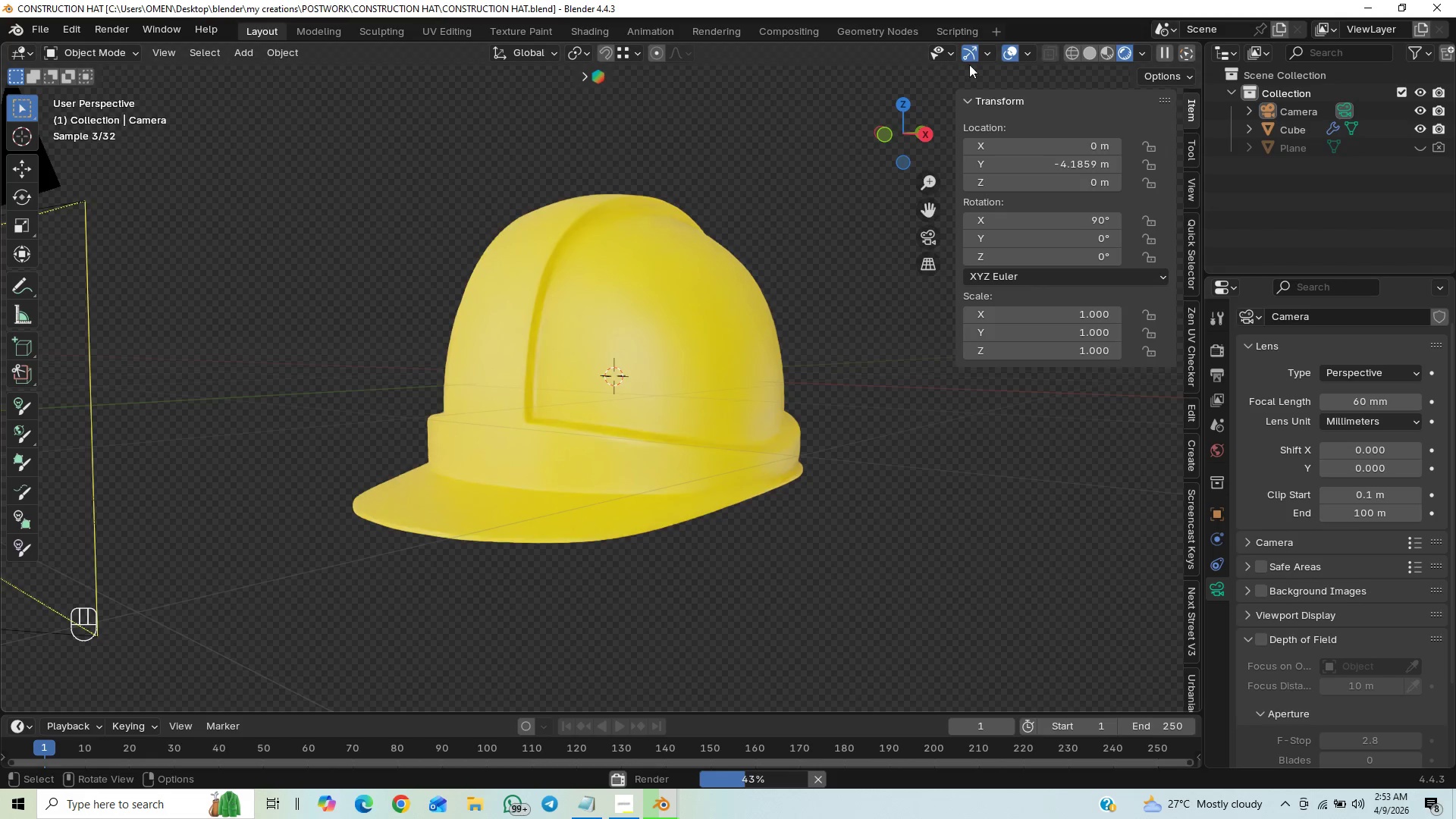 
left_click([1091, 52])
 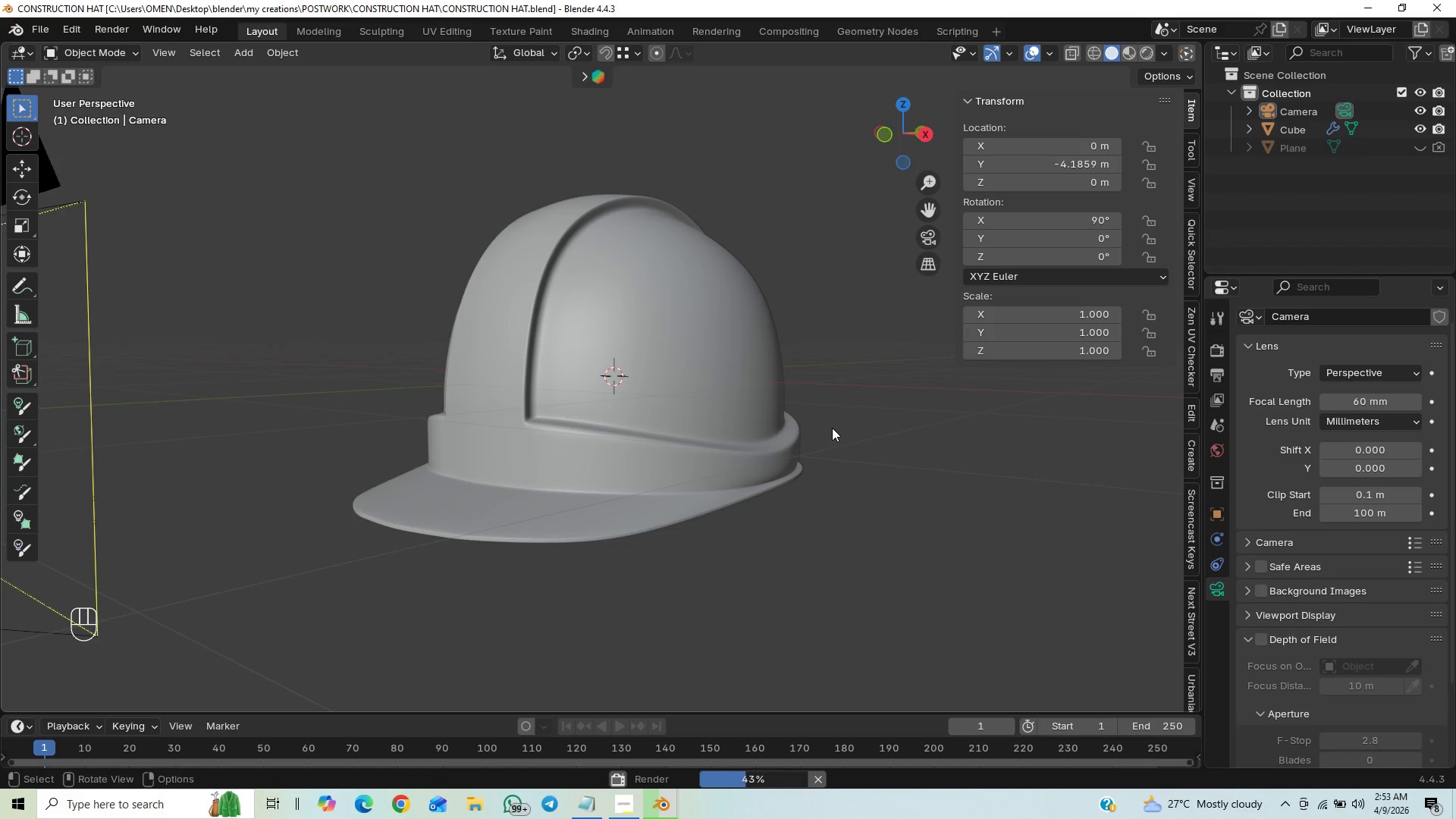 
wait(5.11)
 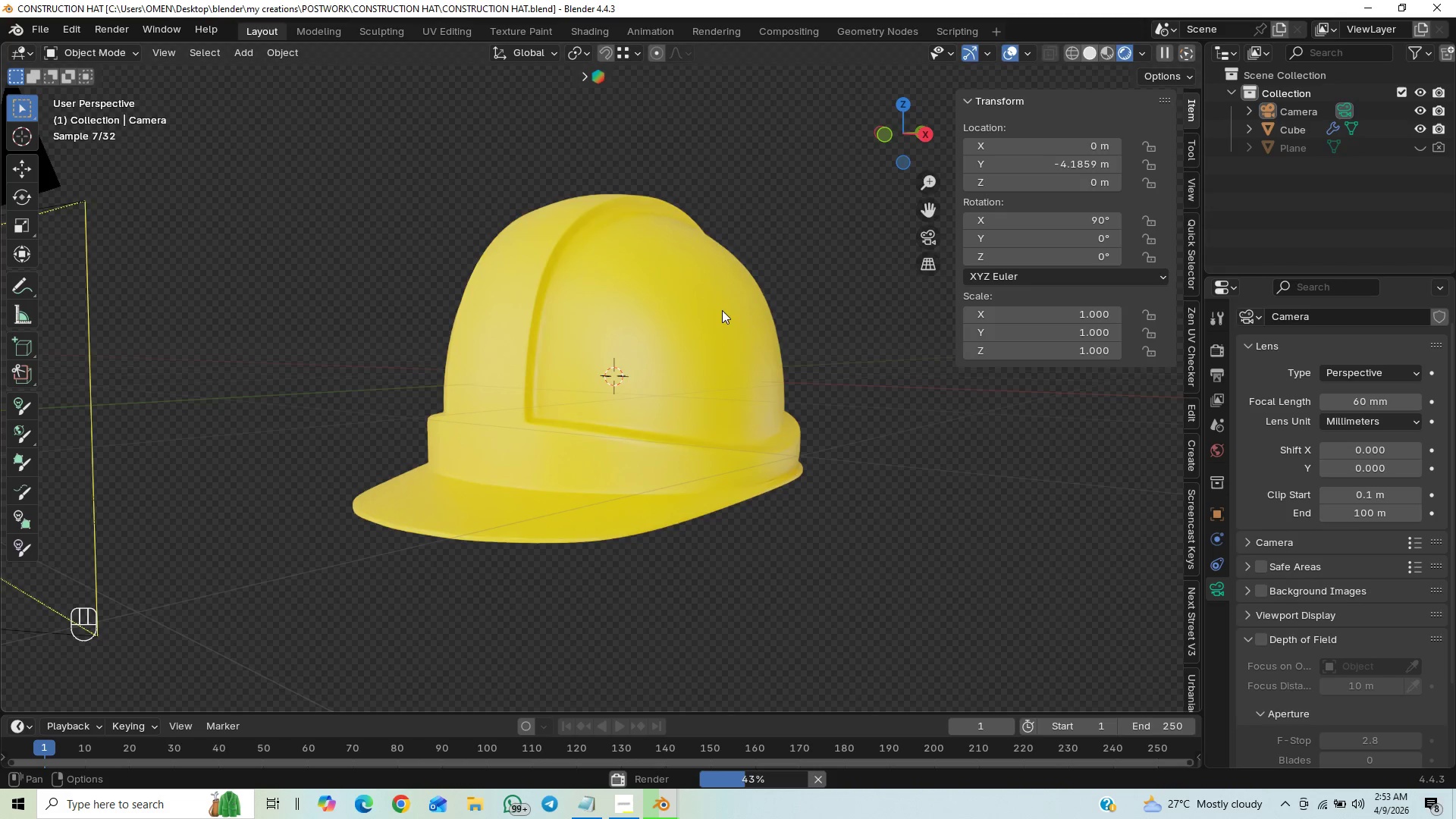 
key(Control+S)
 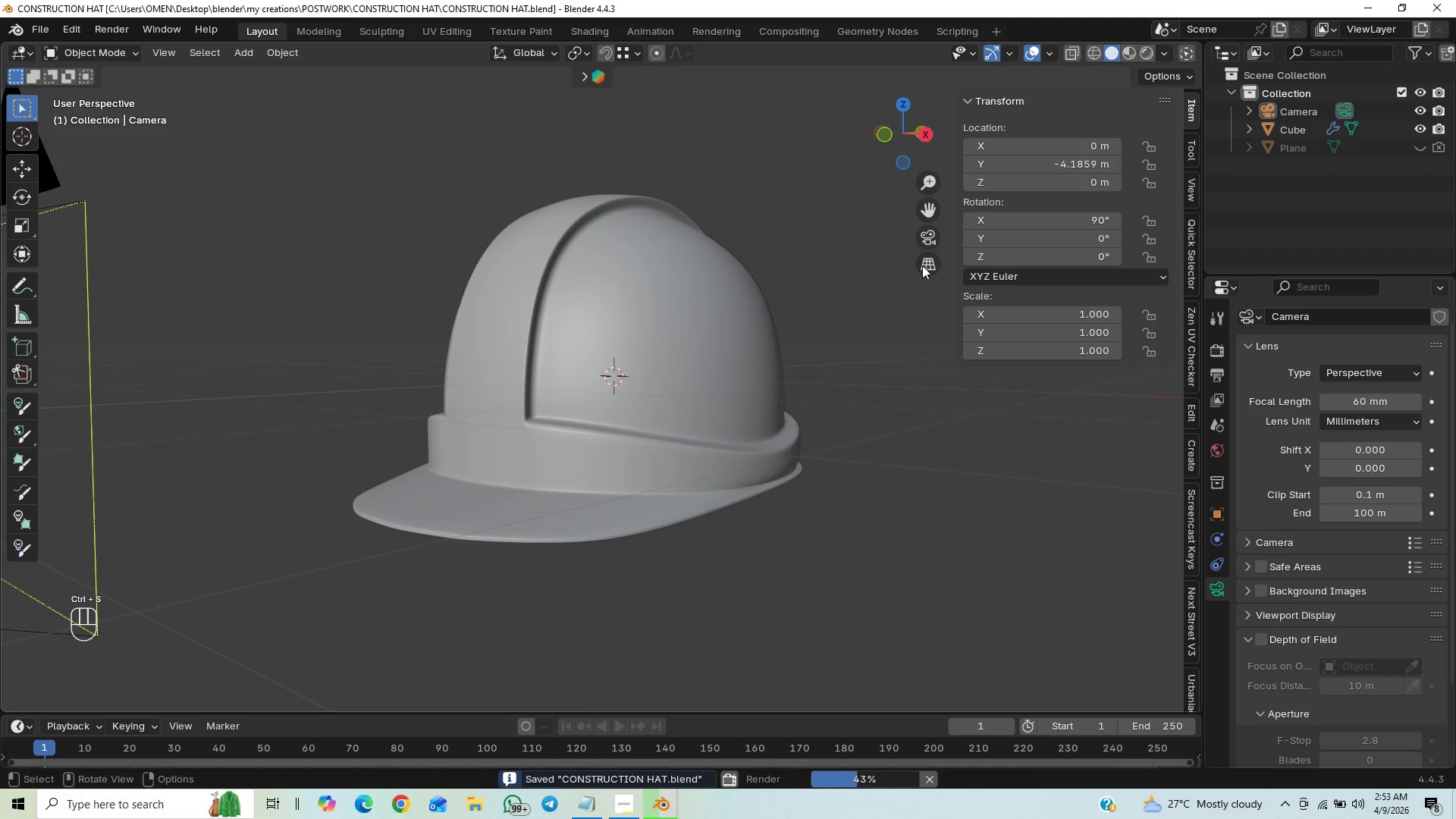 
left_click([927, 240])
 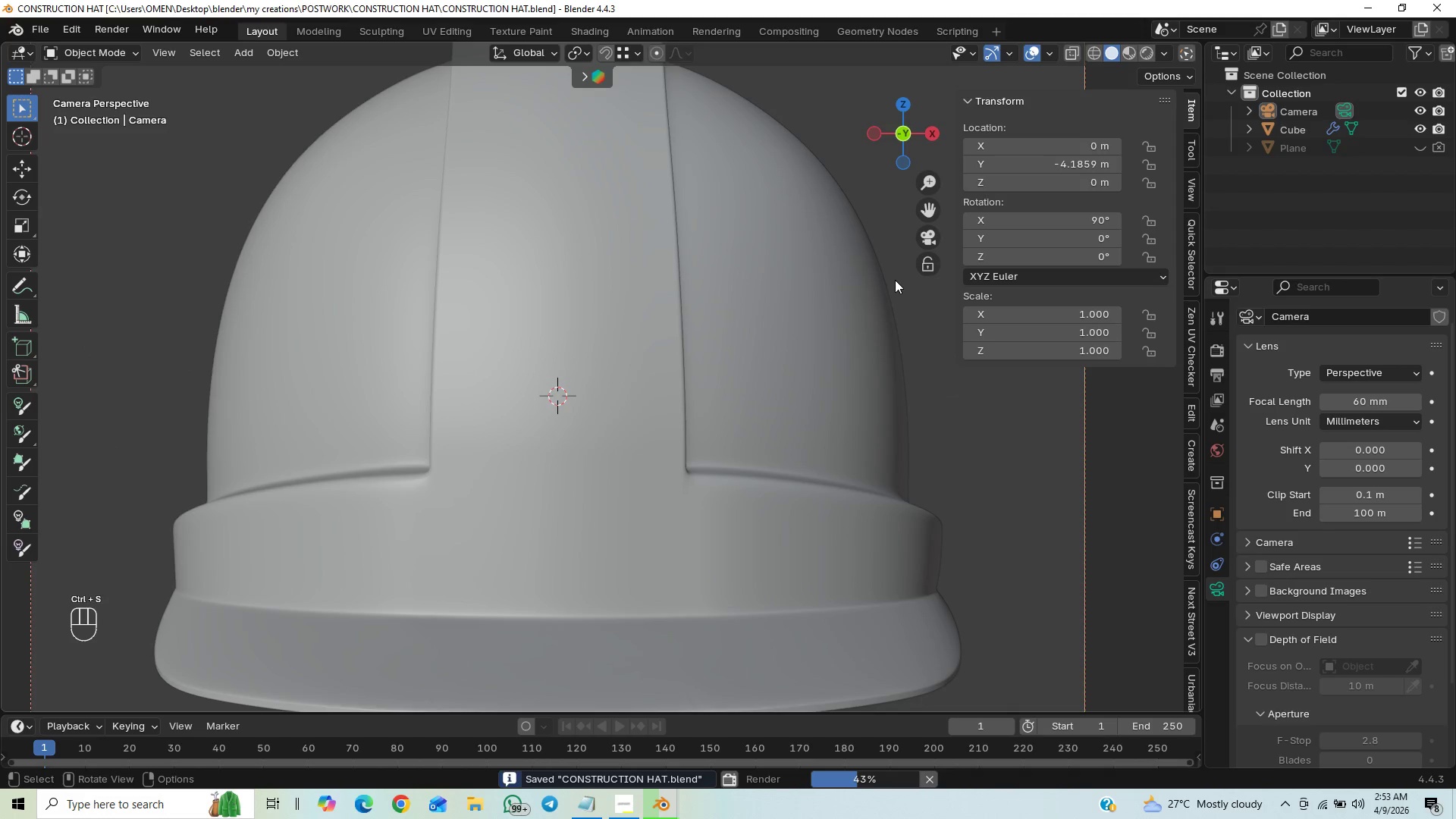 
scroll: coordinate [877, 282], scroll_direction: down, amount: 2.0
 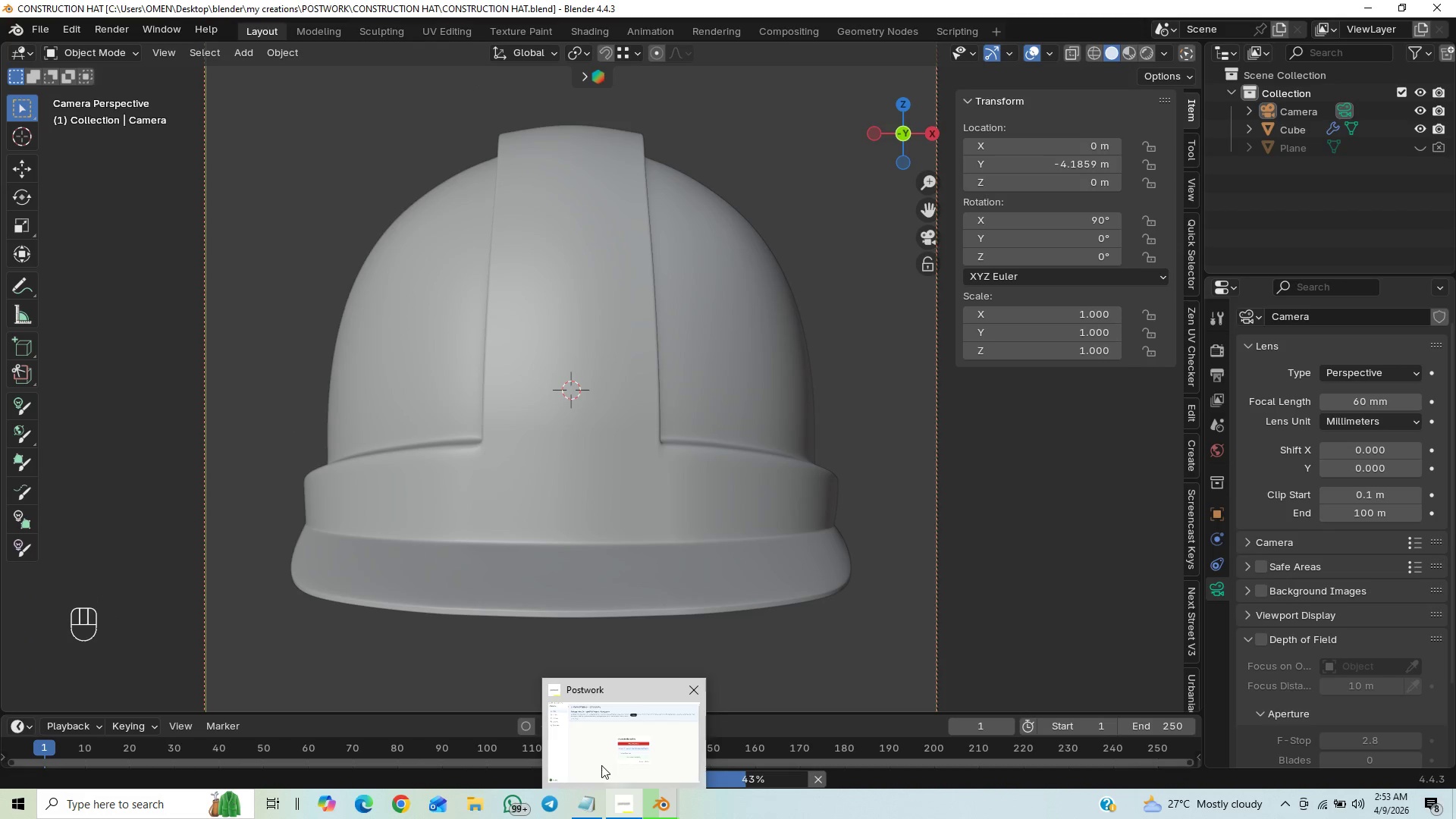 
wait(6.22)
 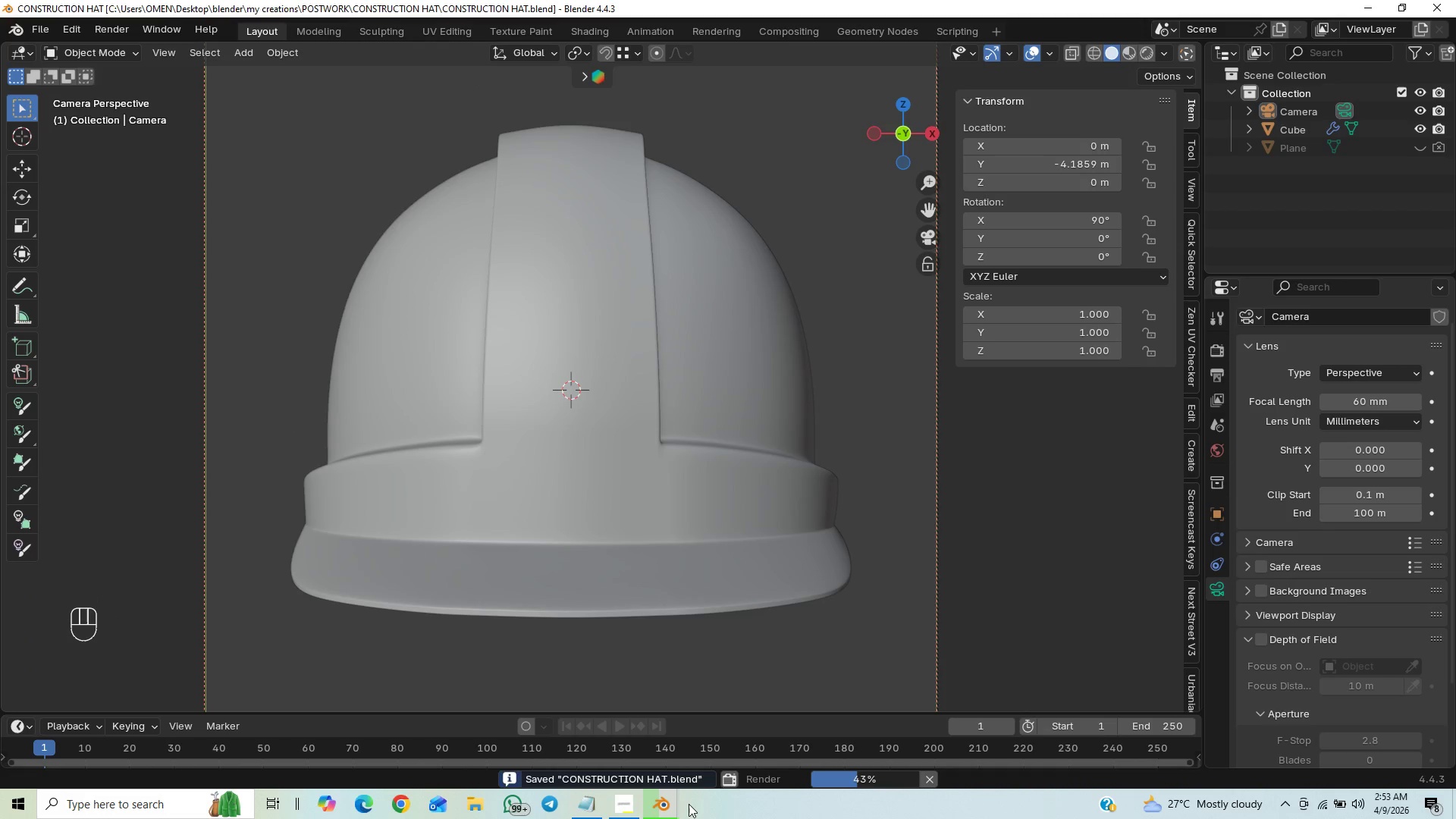 
left_click([601, 766])